 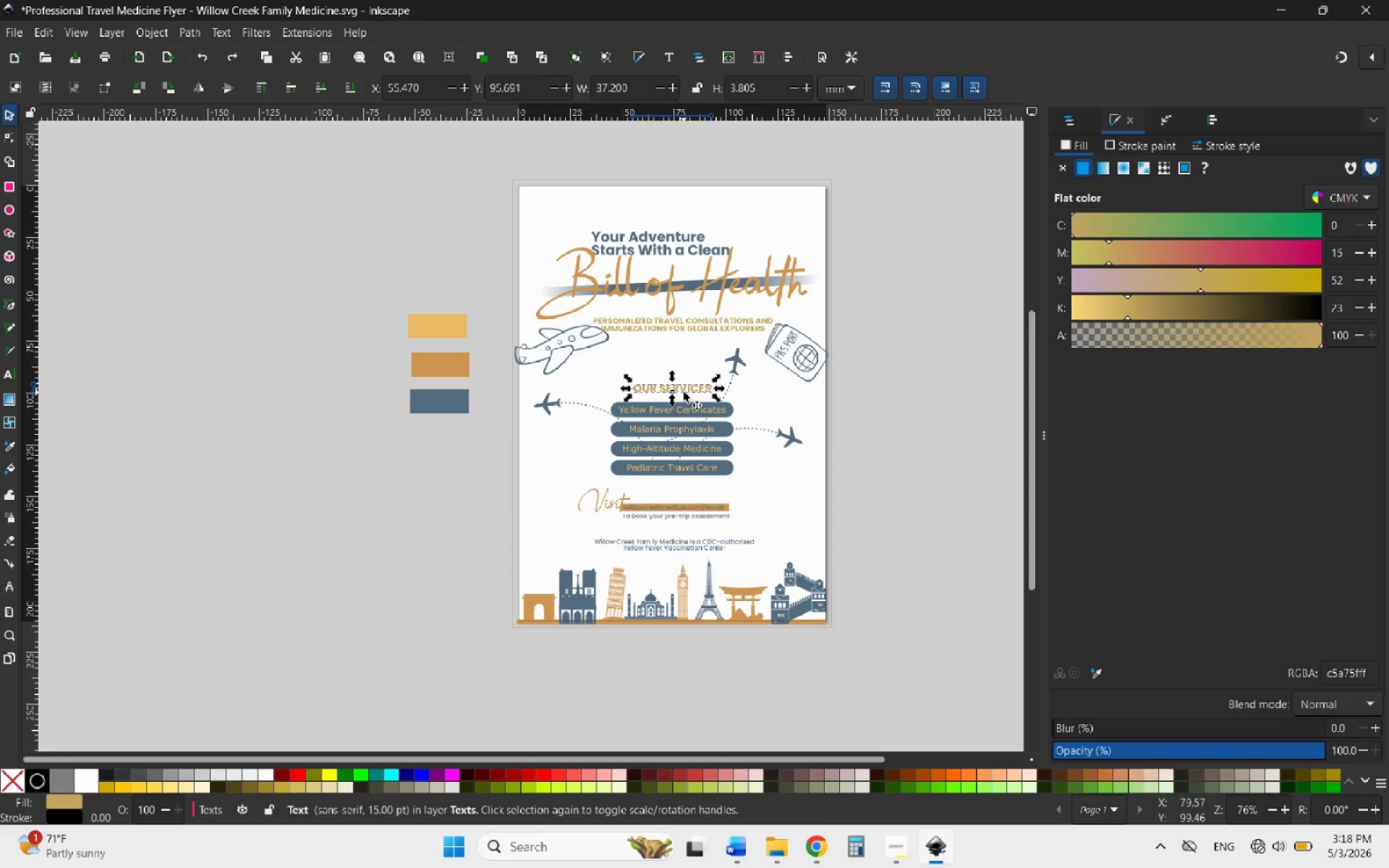 
left_click([680, 409])
 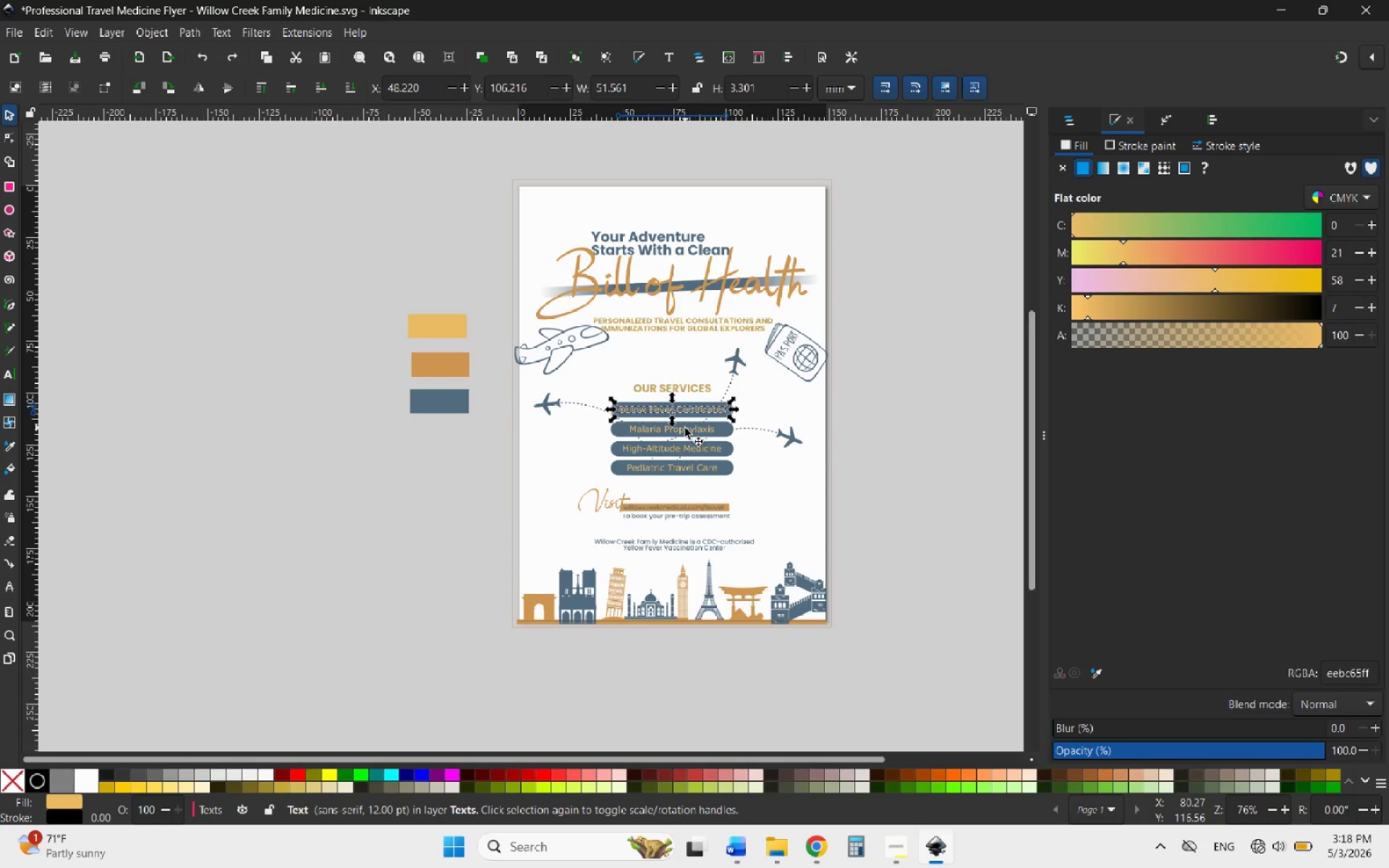 
left_click([684, 433])
 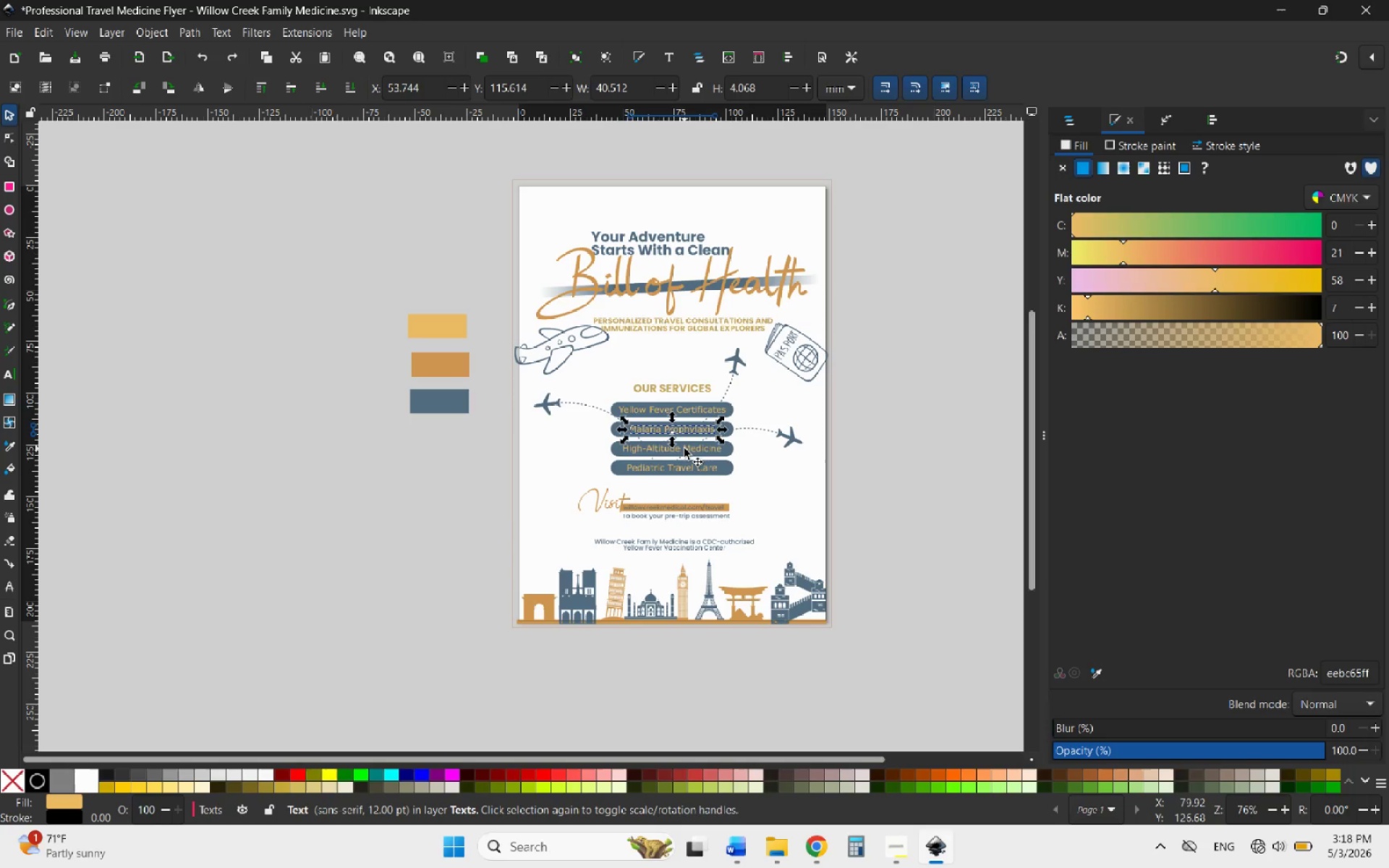 
left_click([684, 448])
 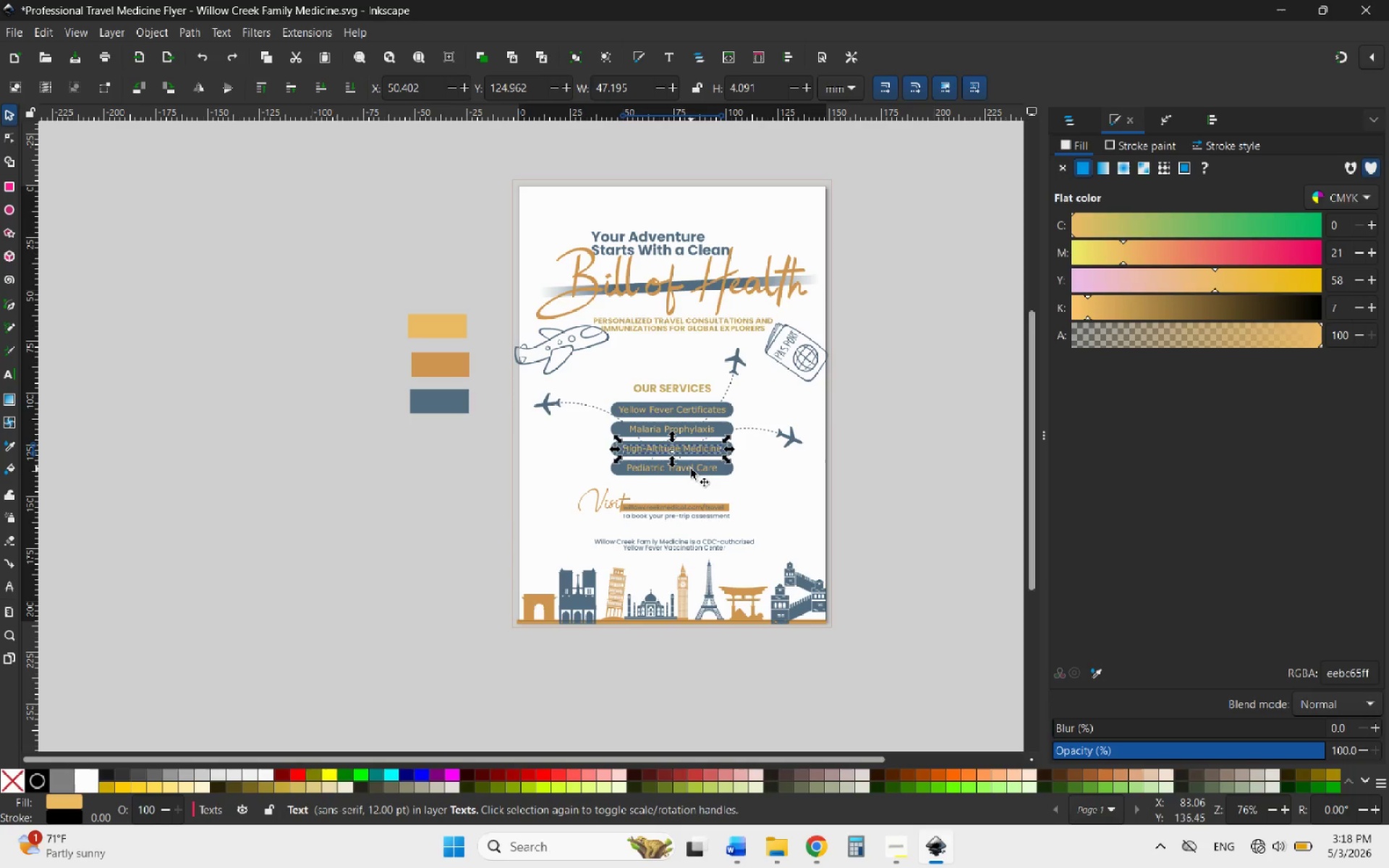 
left_click([689, 469])
 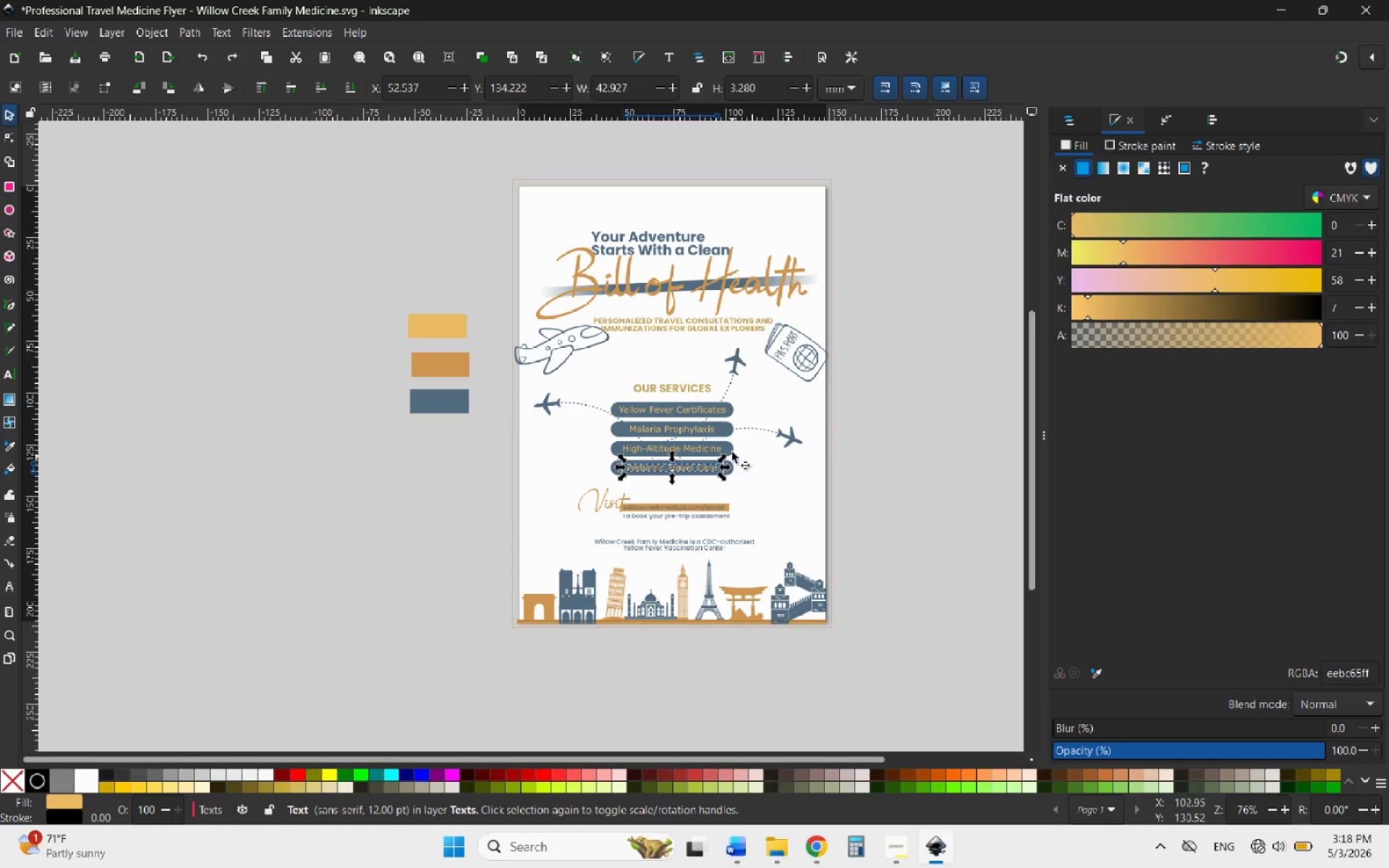 
left_click([732, 448])
 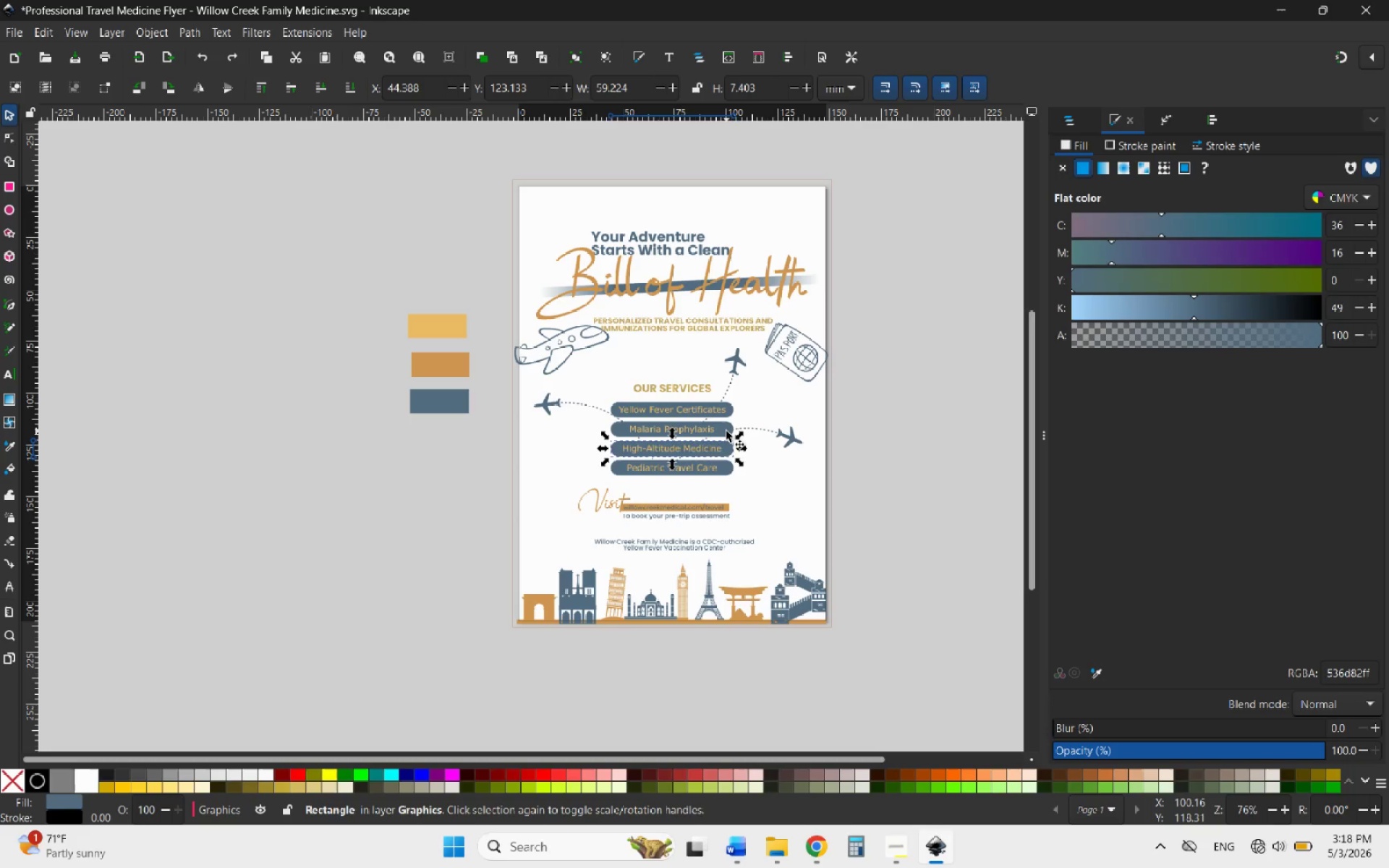 
left_click([726, 431])
 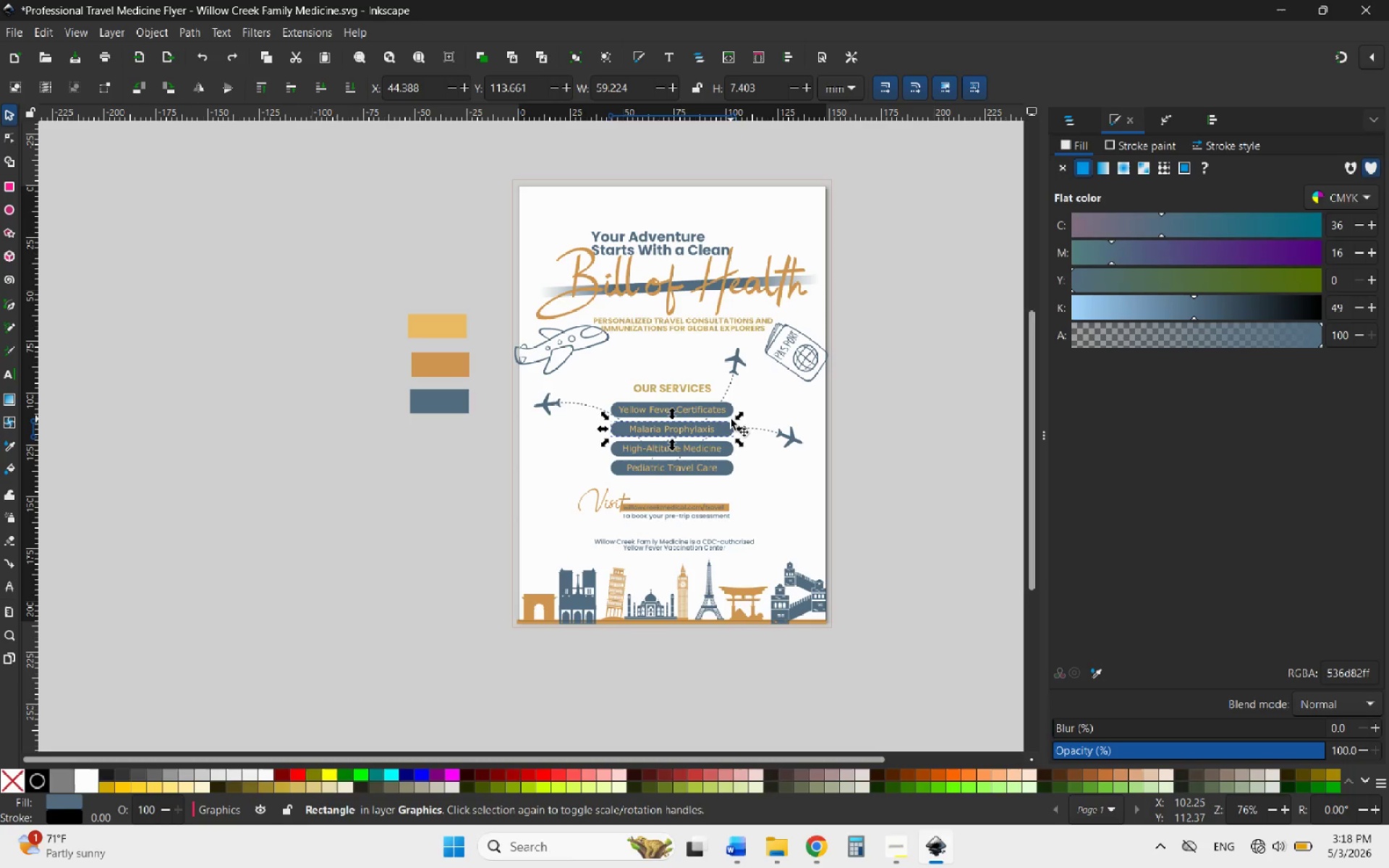 
left_click([731, 407])
 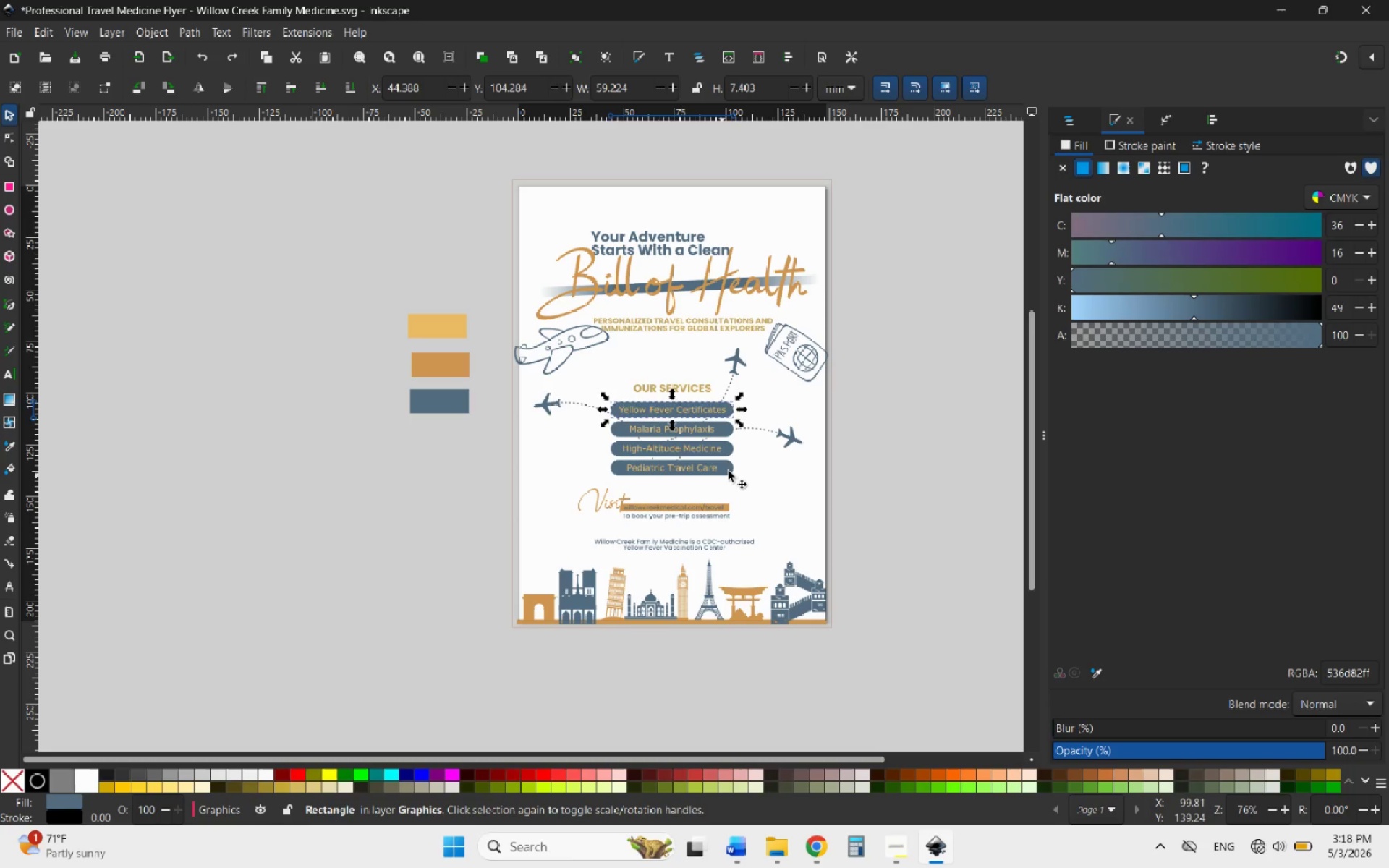 
left_click([730, 469])
 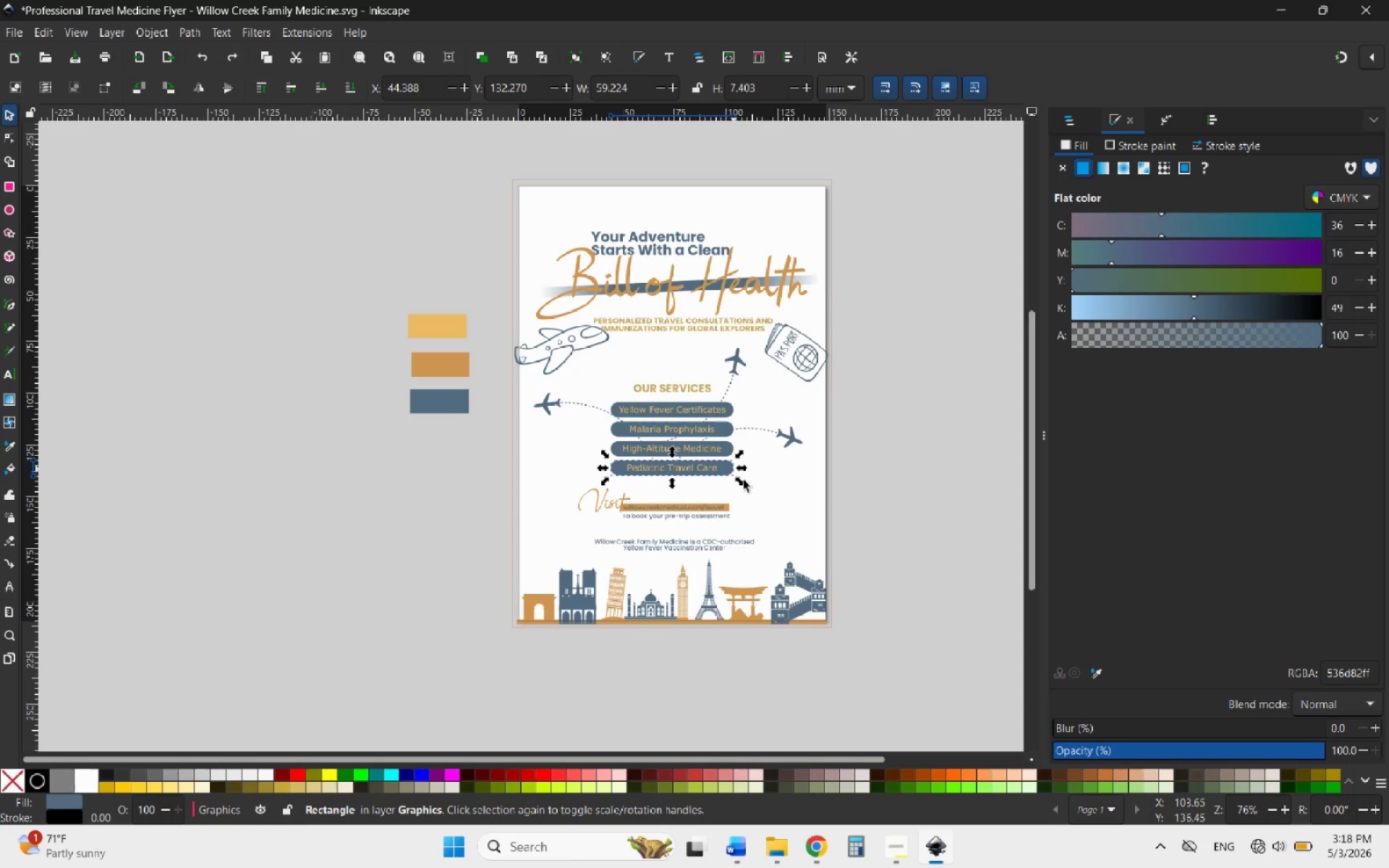 
left_click([744, 480])
 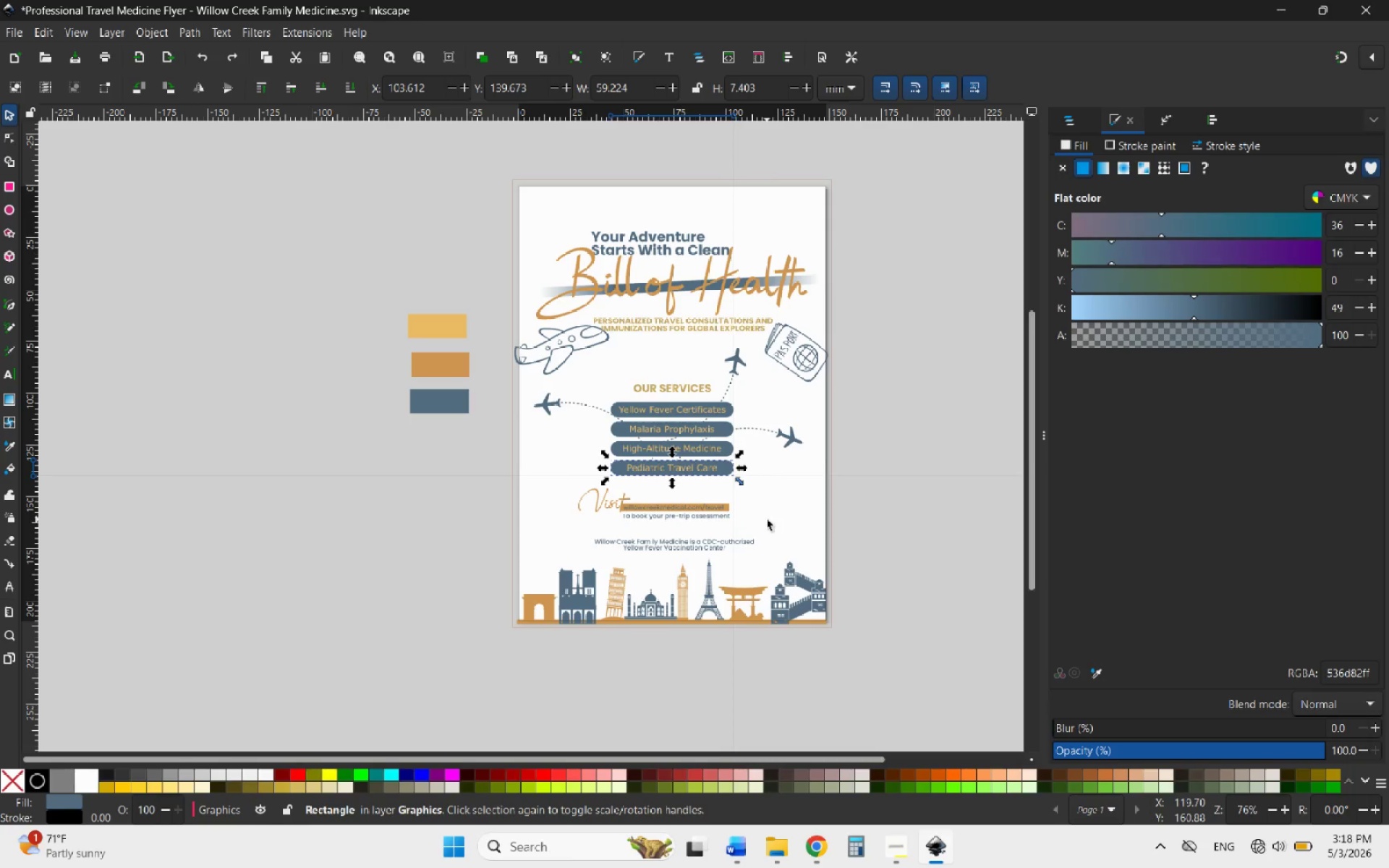 
left_click([767, 519])
 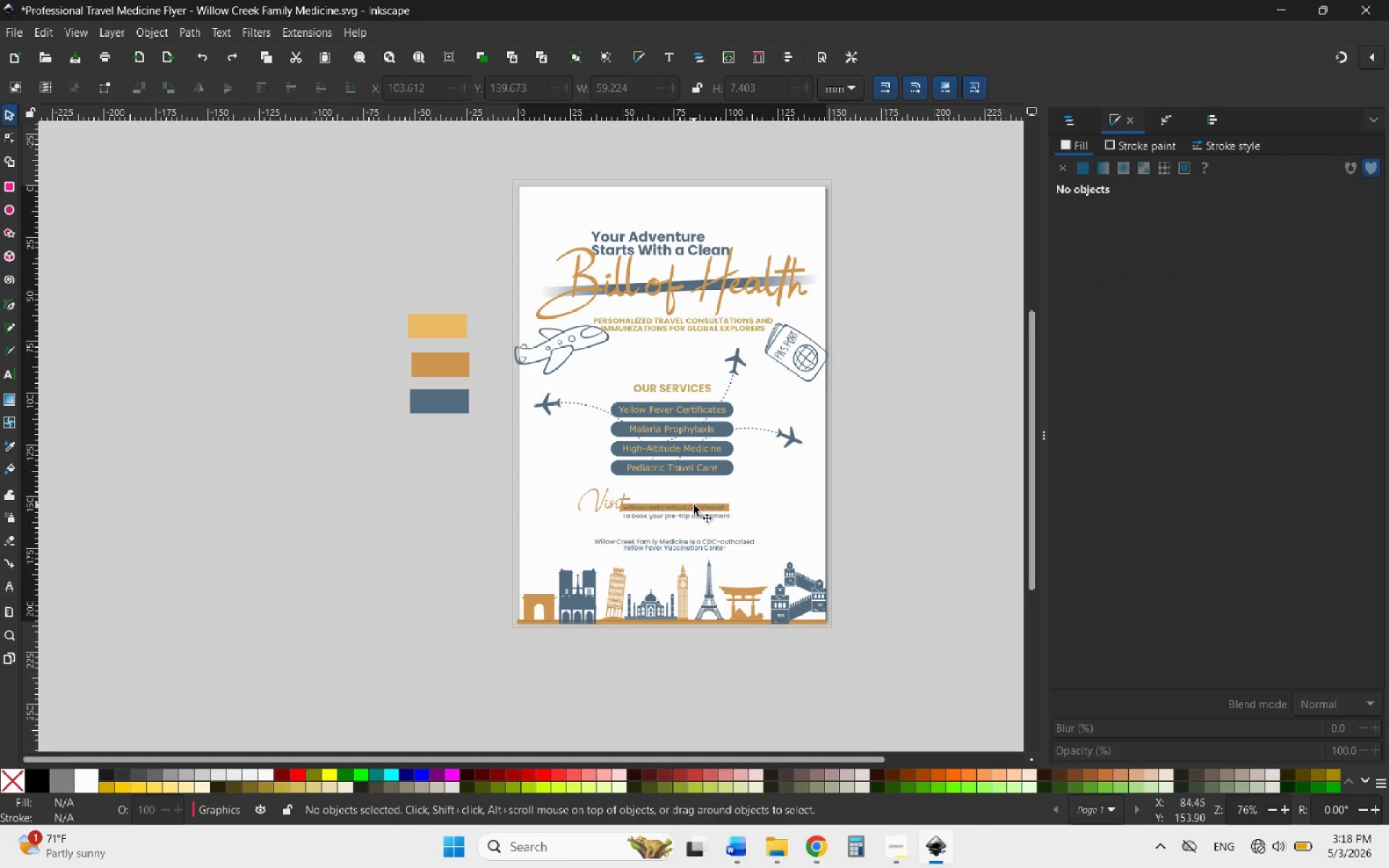 
left_click([694, 505])
 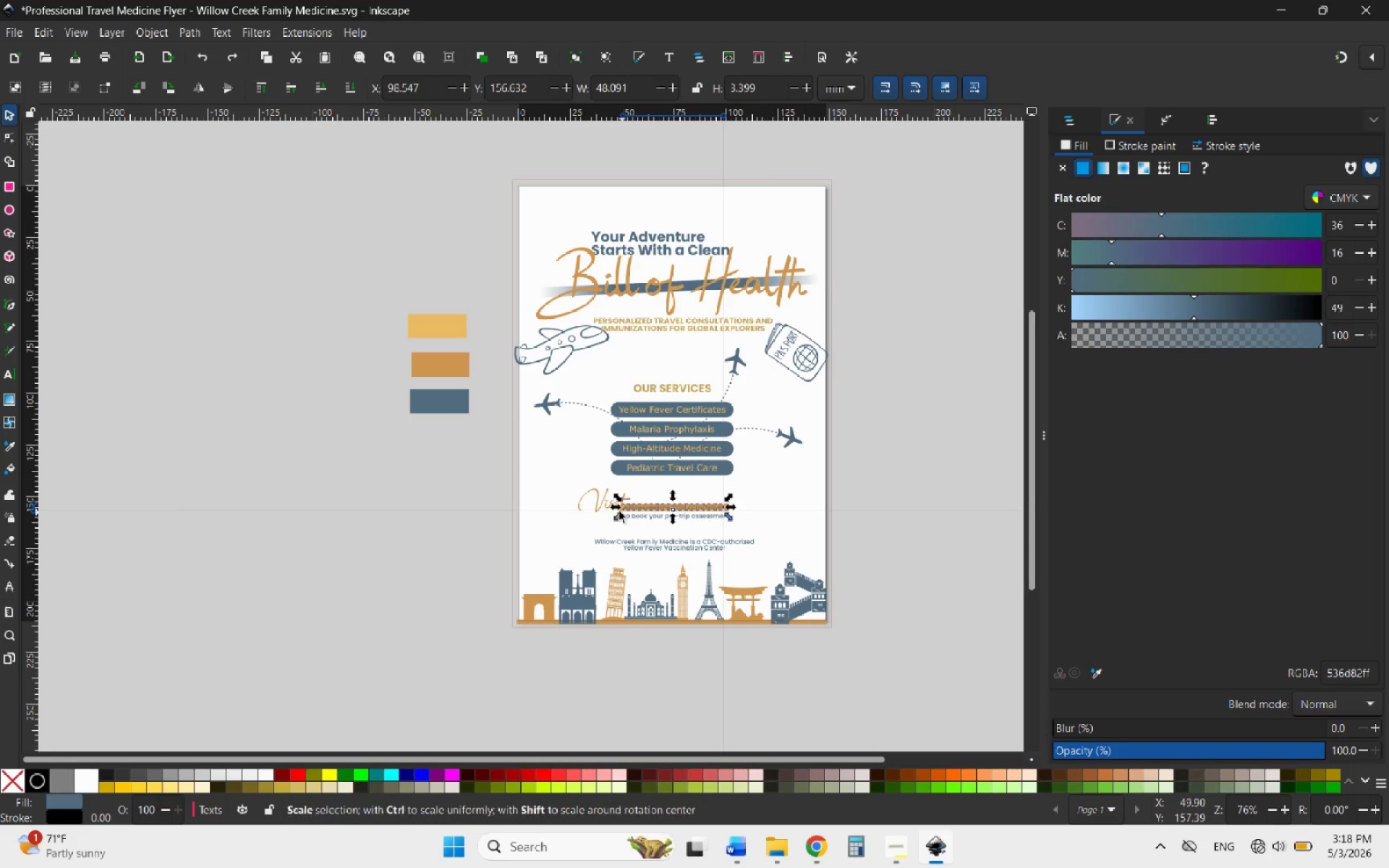 
left_click([600, 498])
 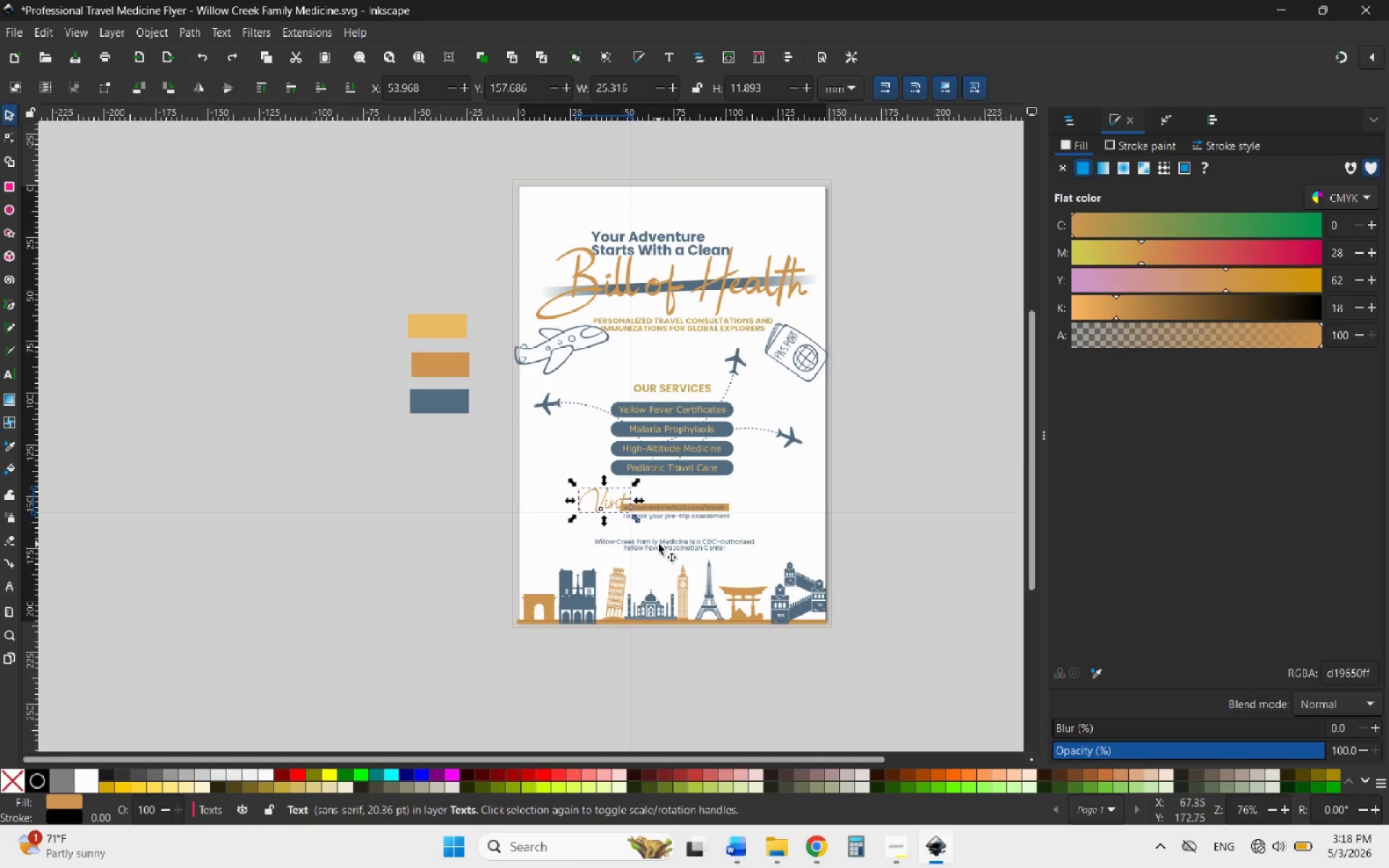 
left_click([658, 544])
 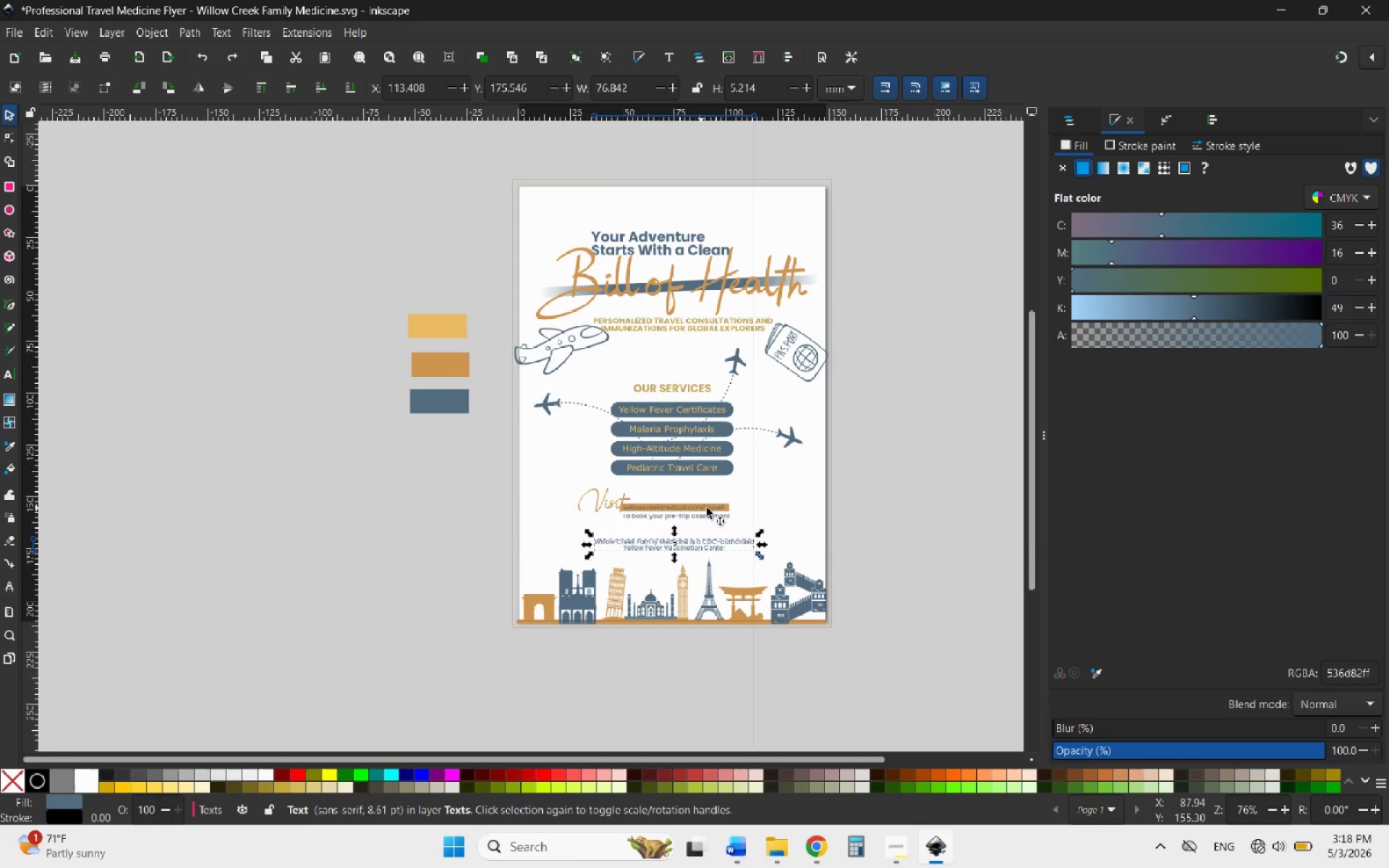 
left_click([728, 509])
 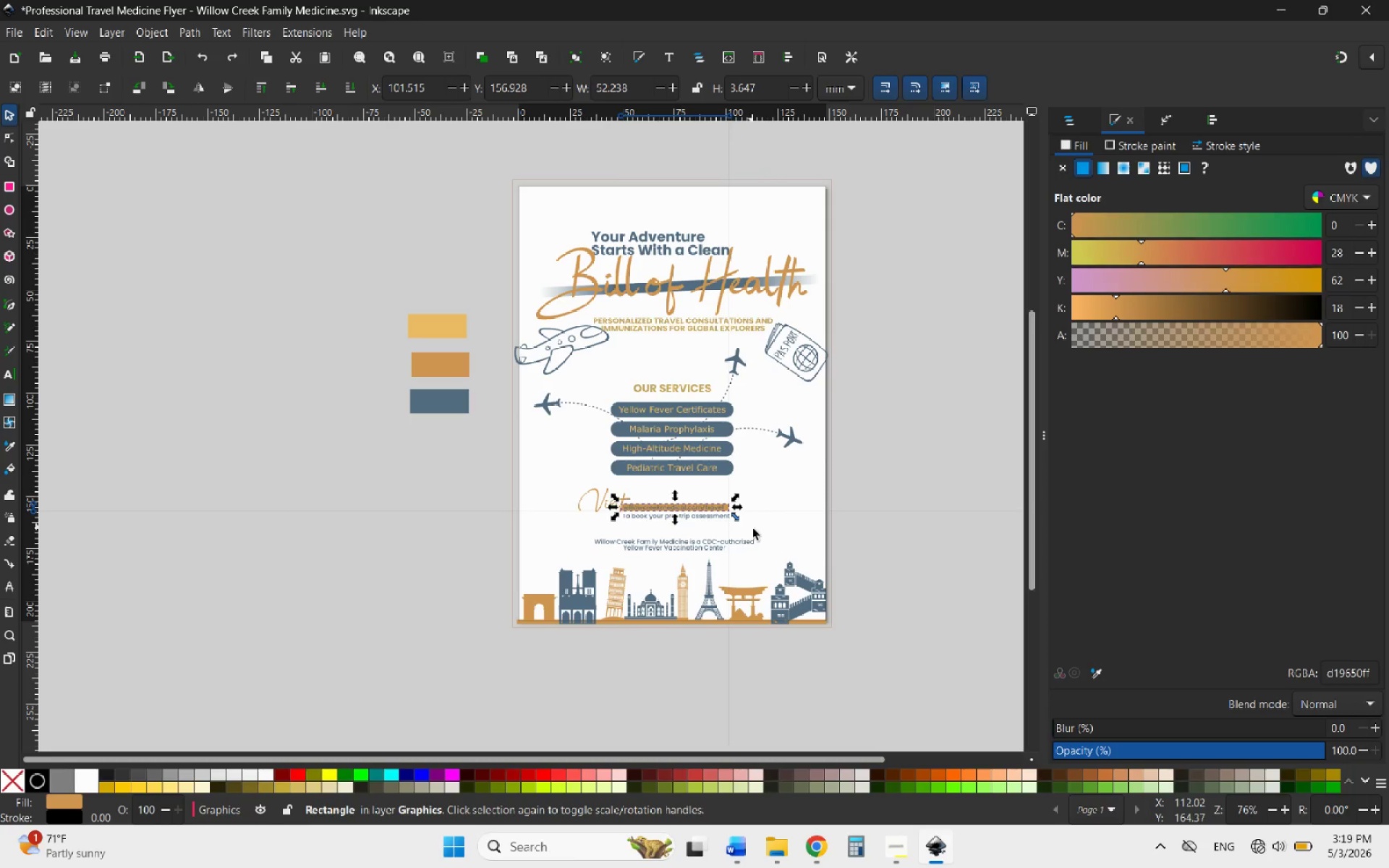 
left_click([759, 531])
 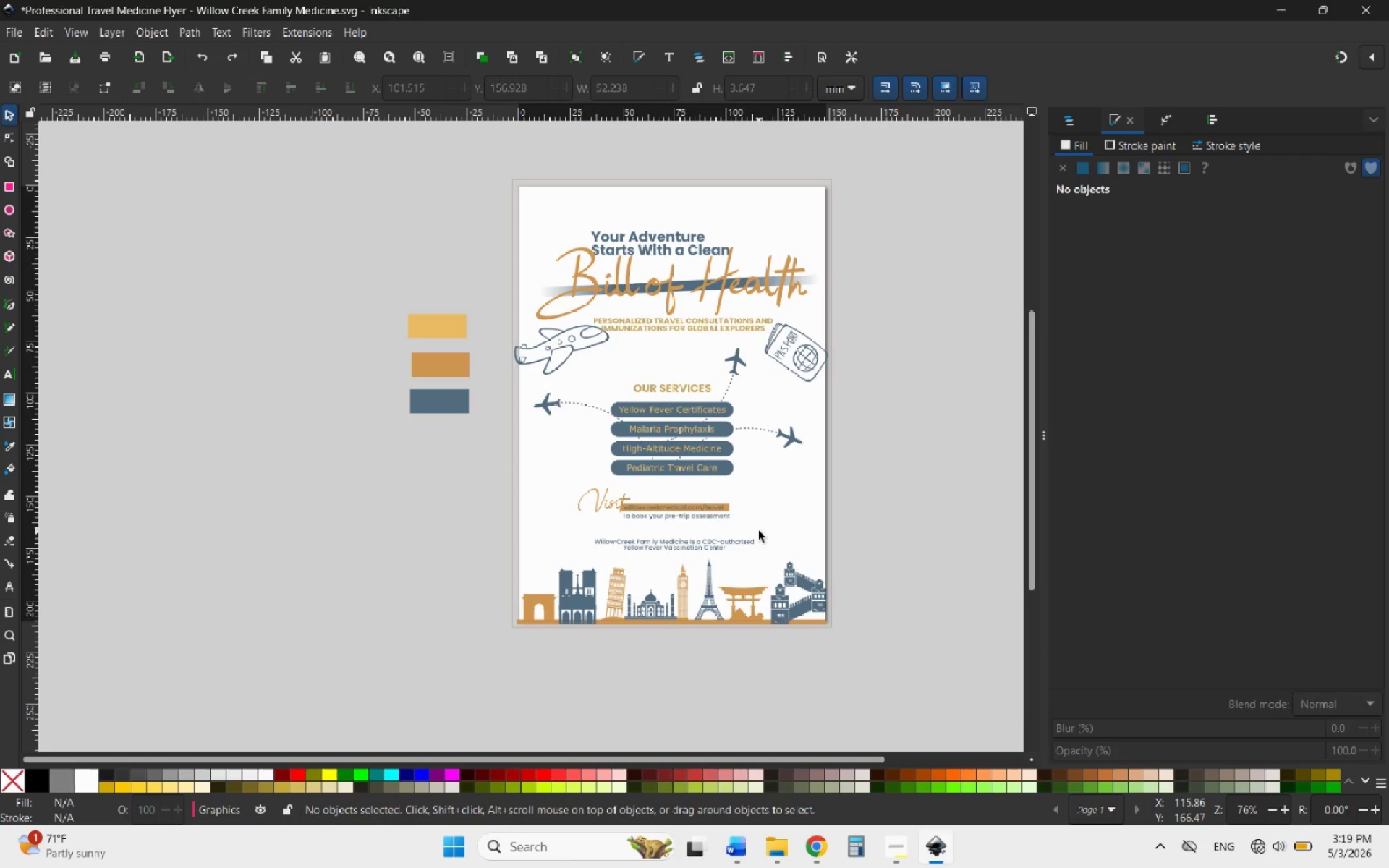 
wait(44.84)
 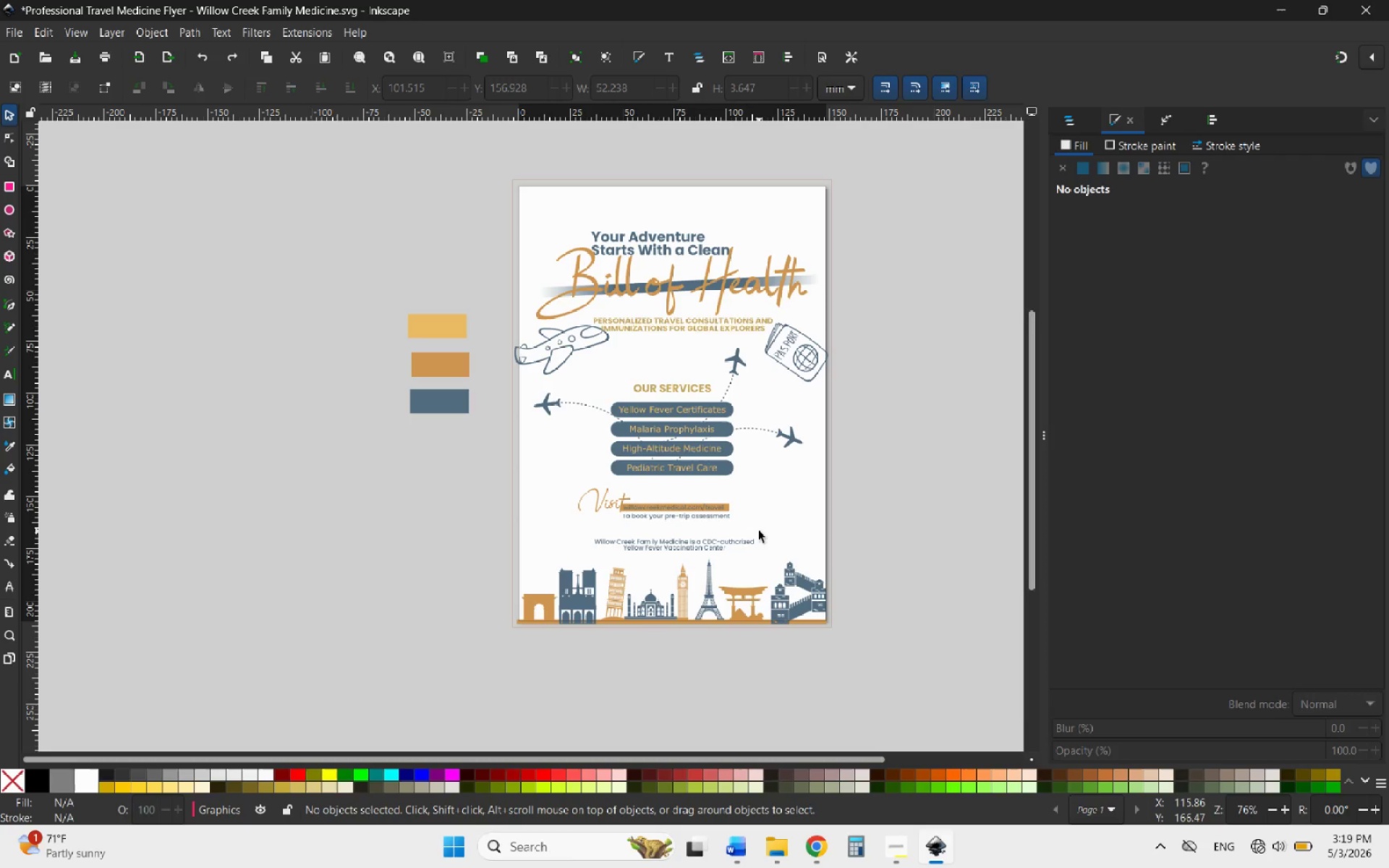 
left_click([906, 445])
 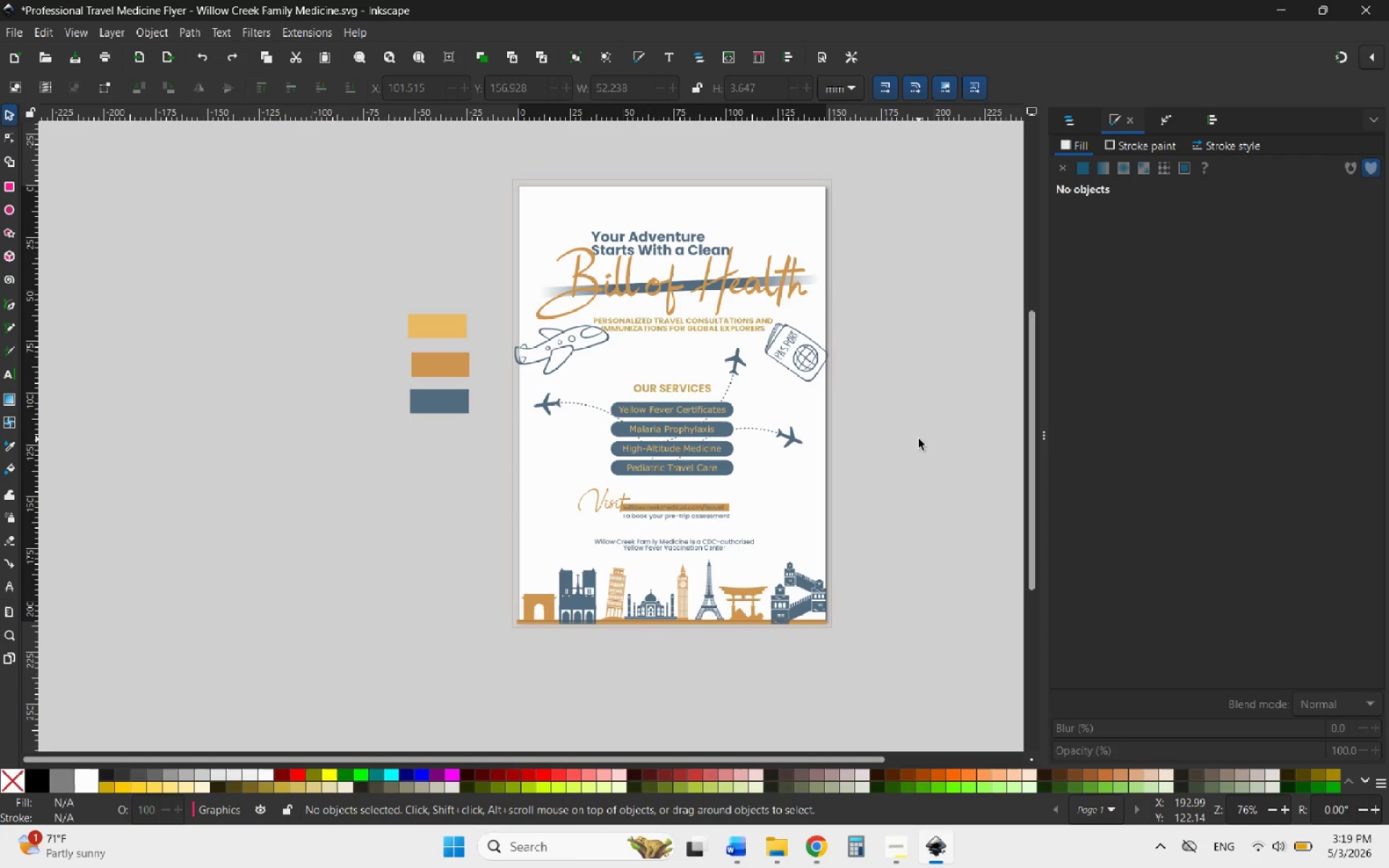 
key(S)
 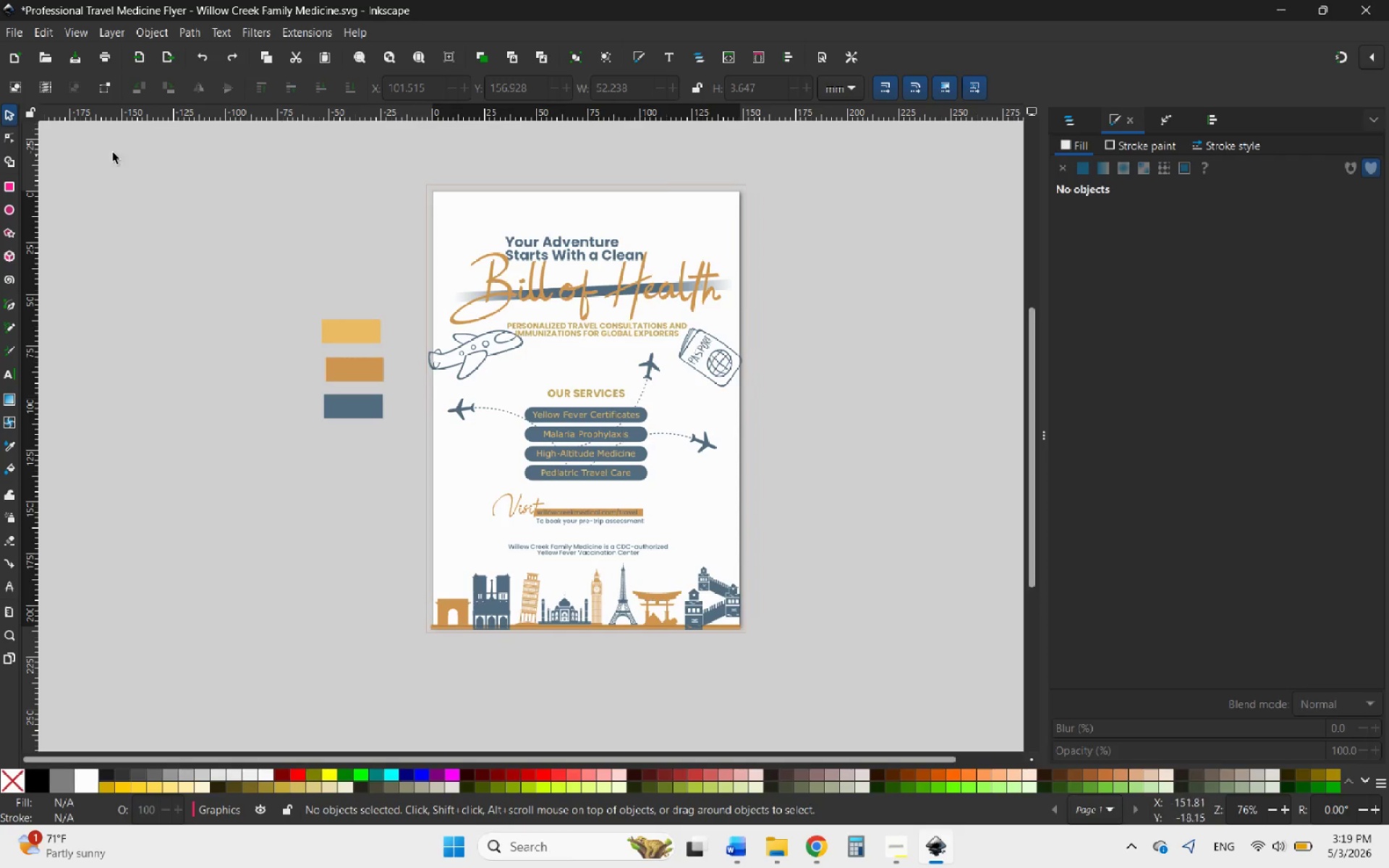 
wait(6.44)
 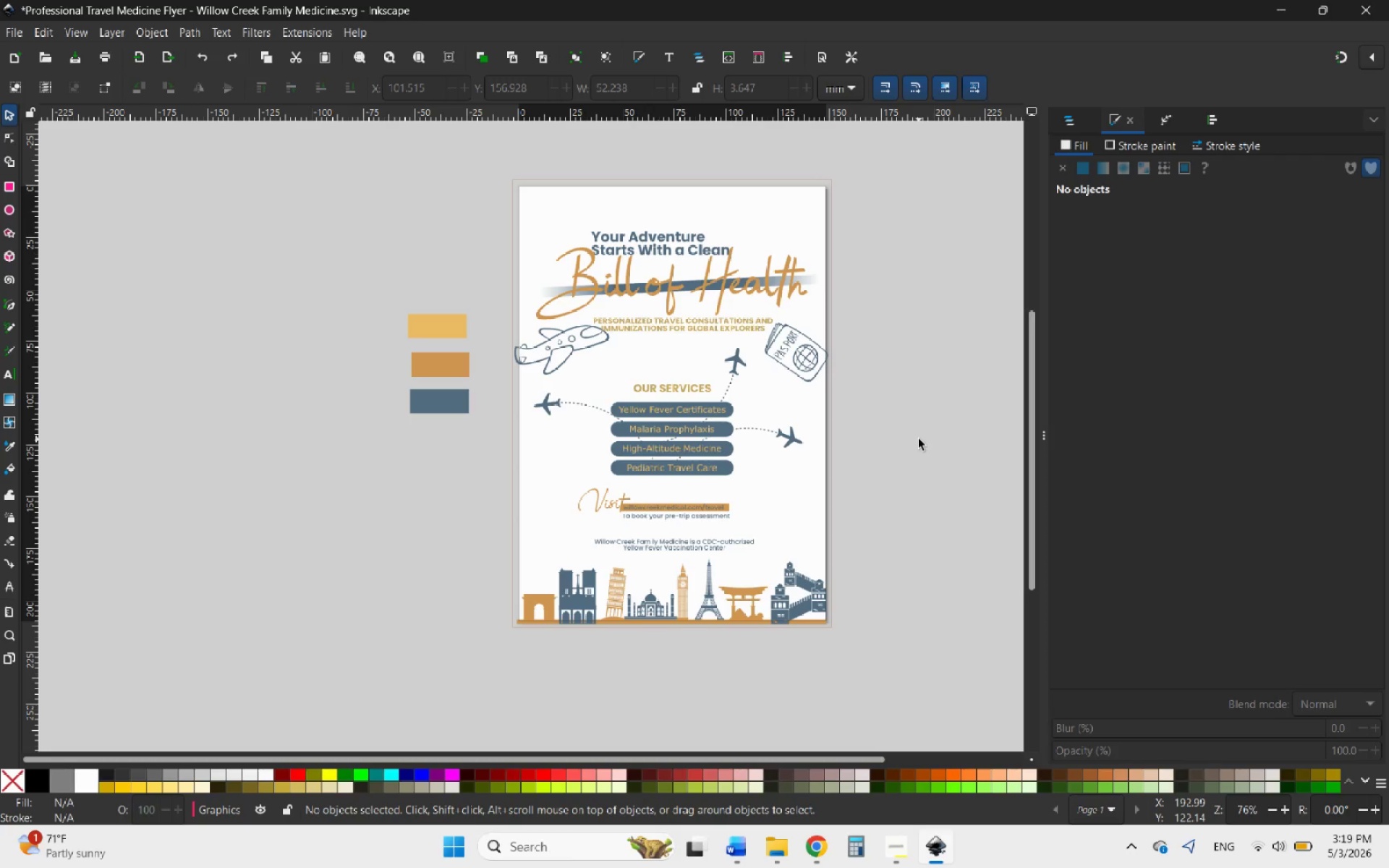 
left_click([11, 114])
 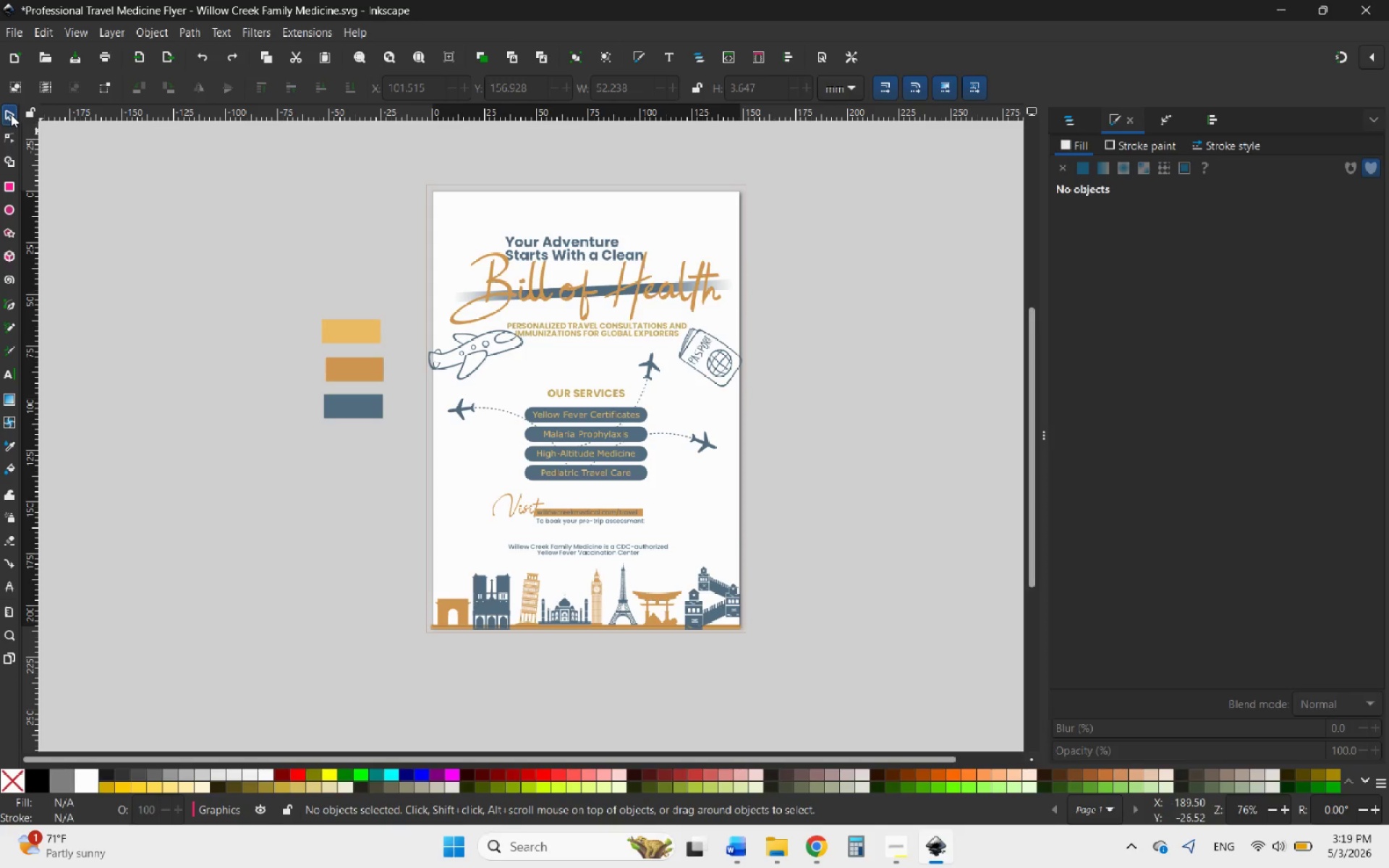 
left_click([11, 114])
 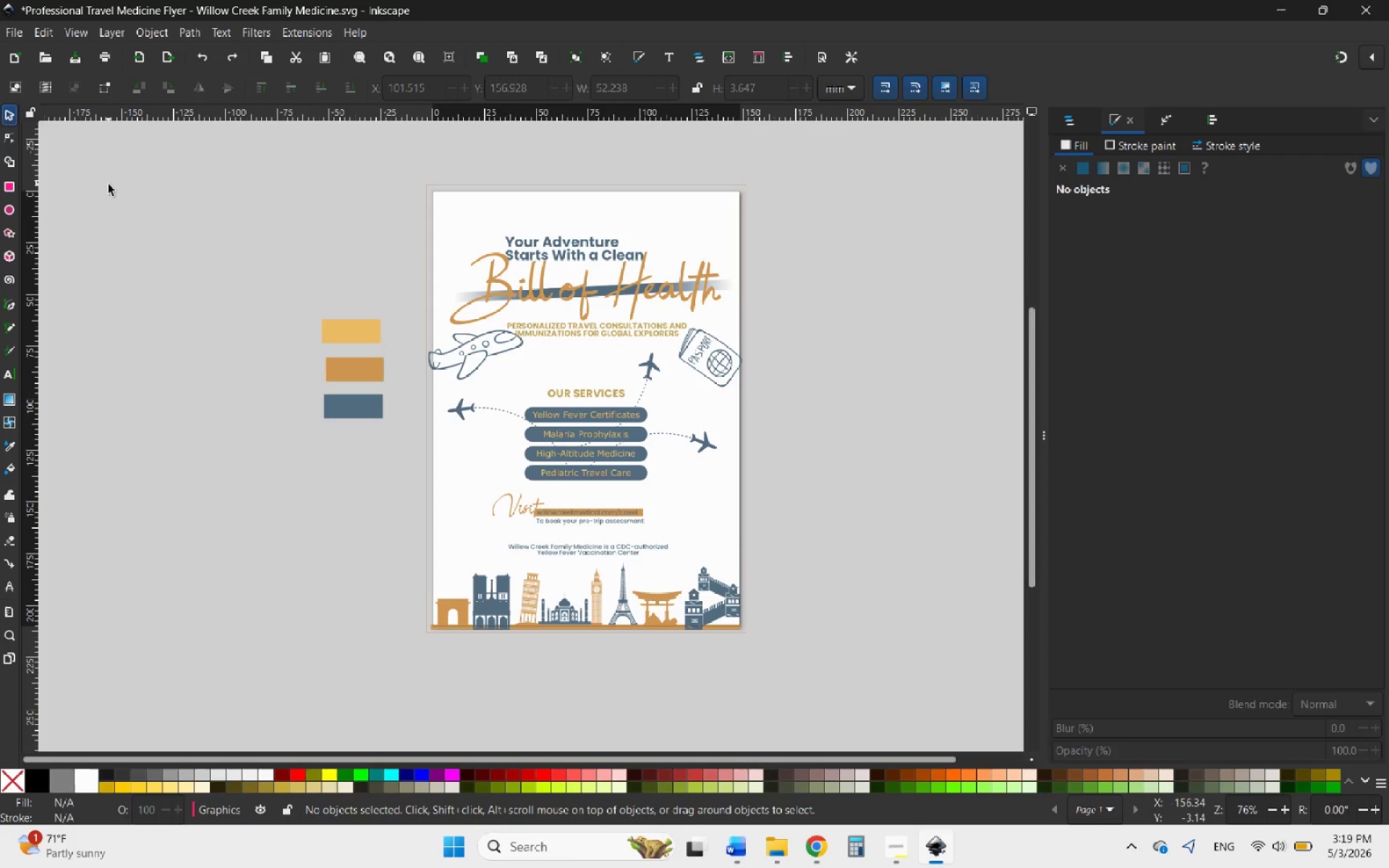 
left_click([115, 186])
 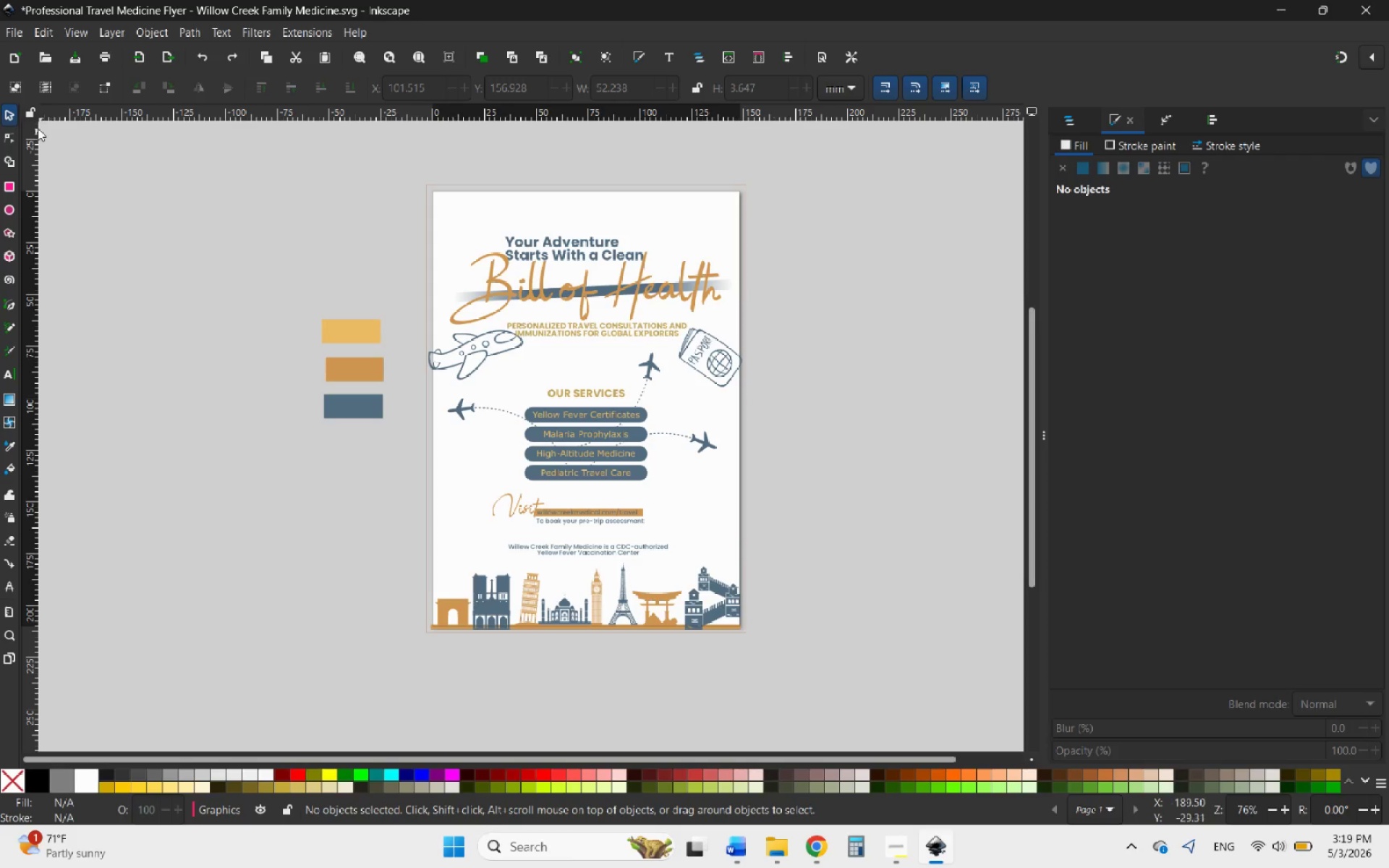 
mouse_move([9, 129])
 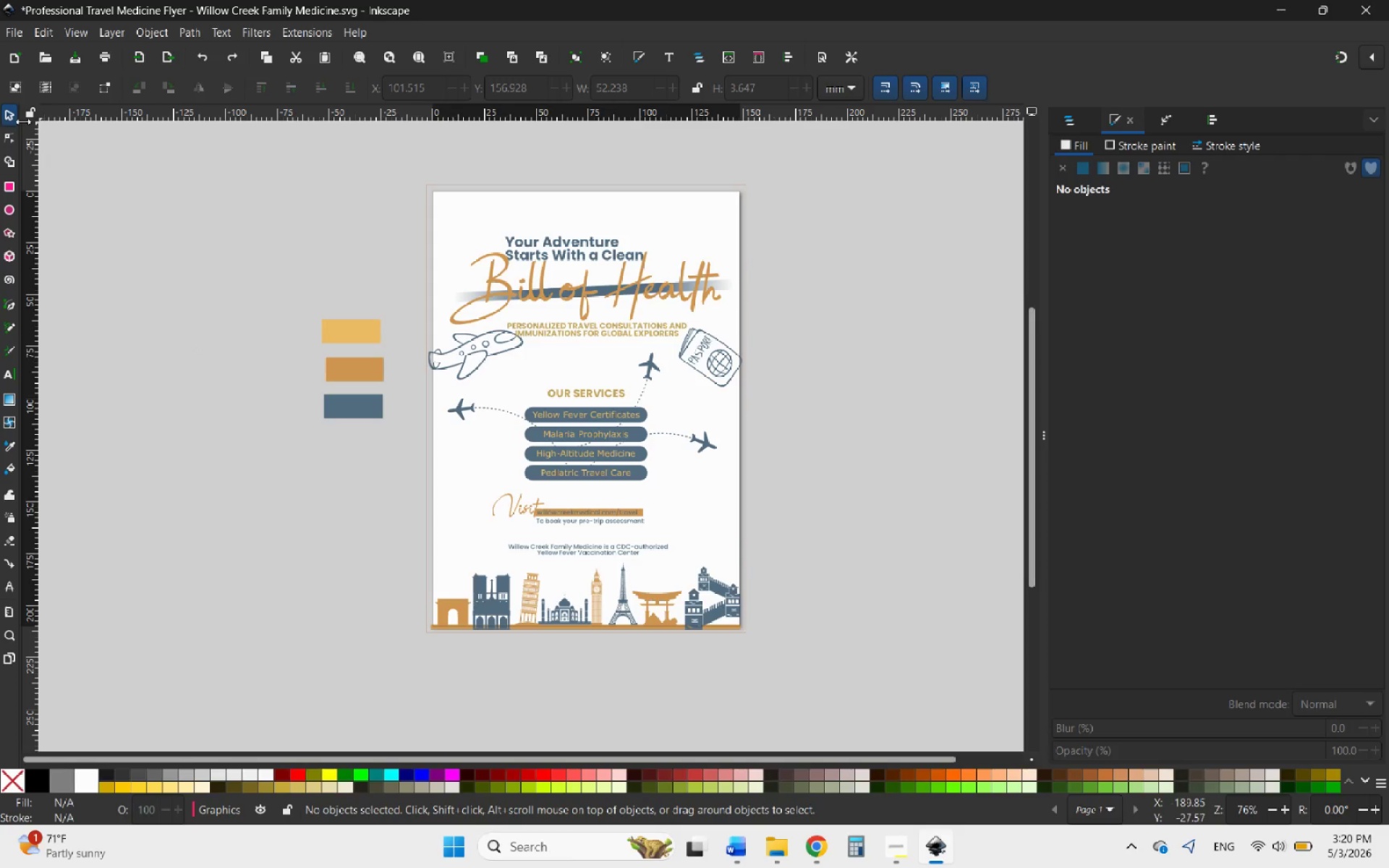 
left_click([10, 140])
 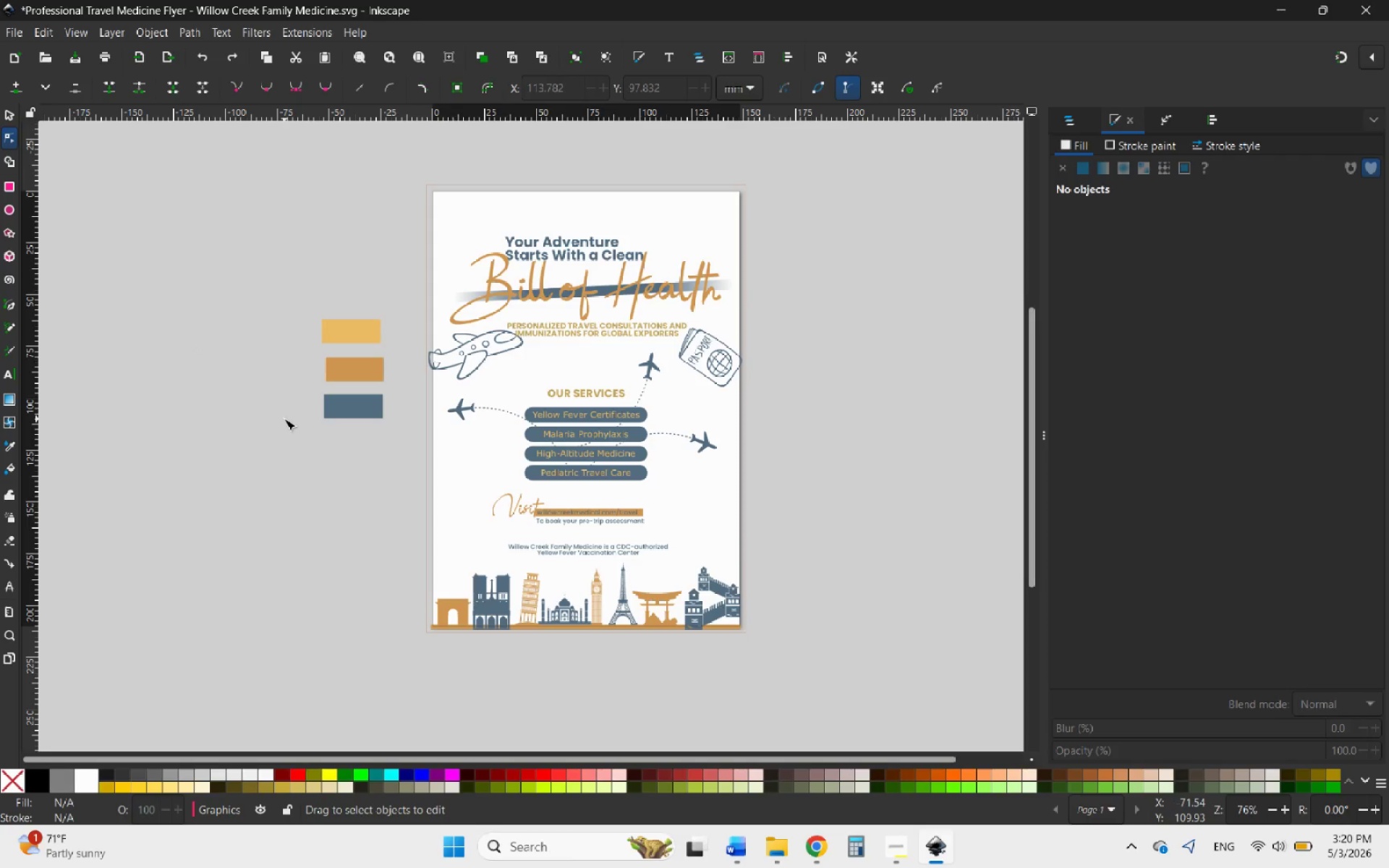 
key(S)
 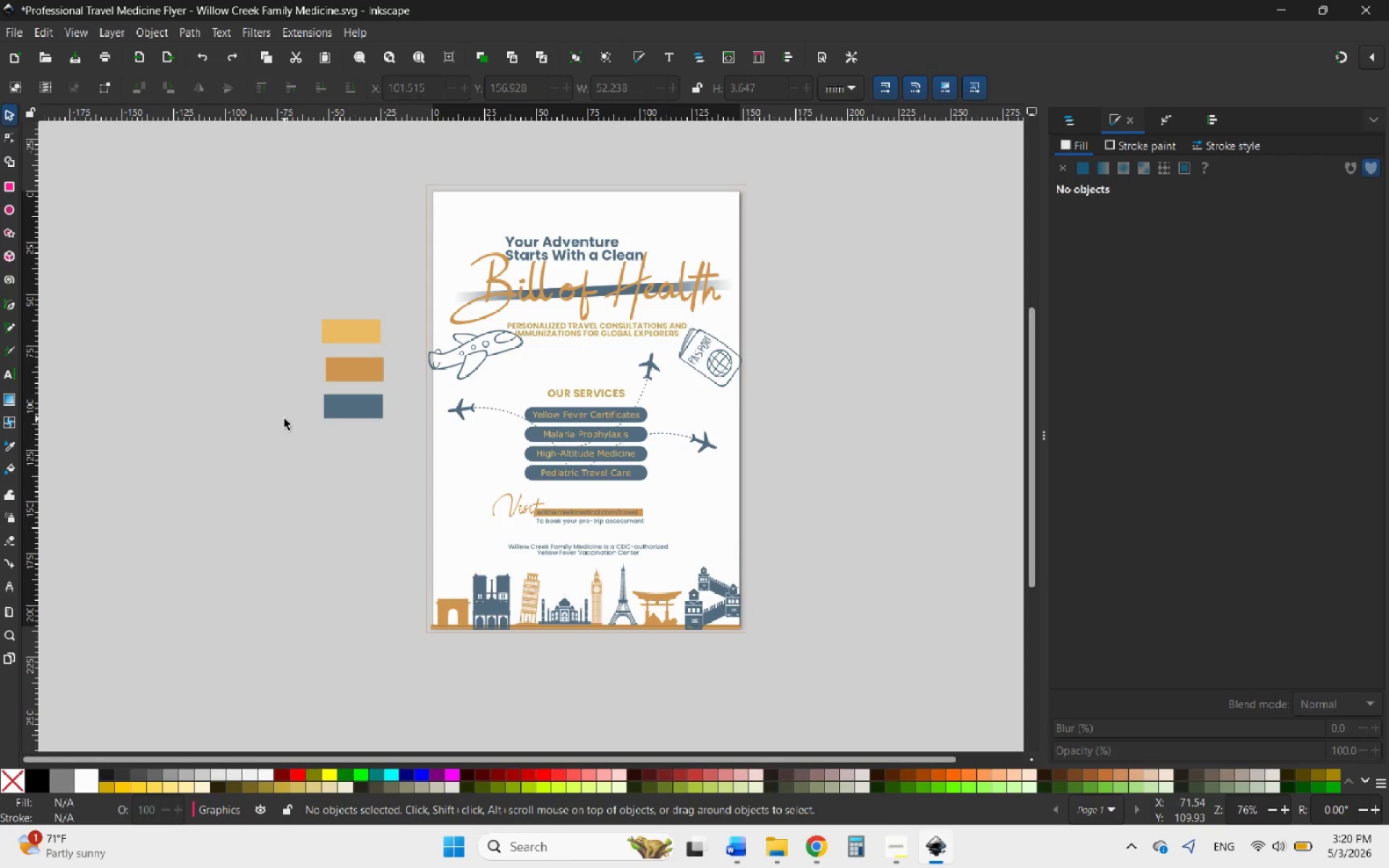 
left_click([188, 35])
 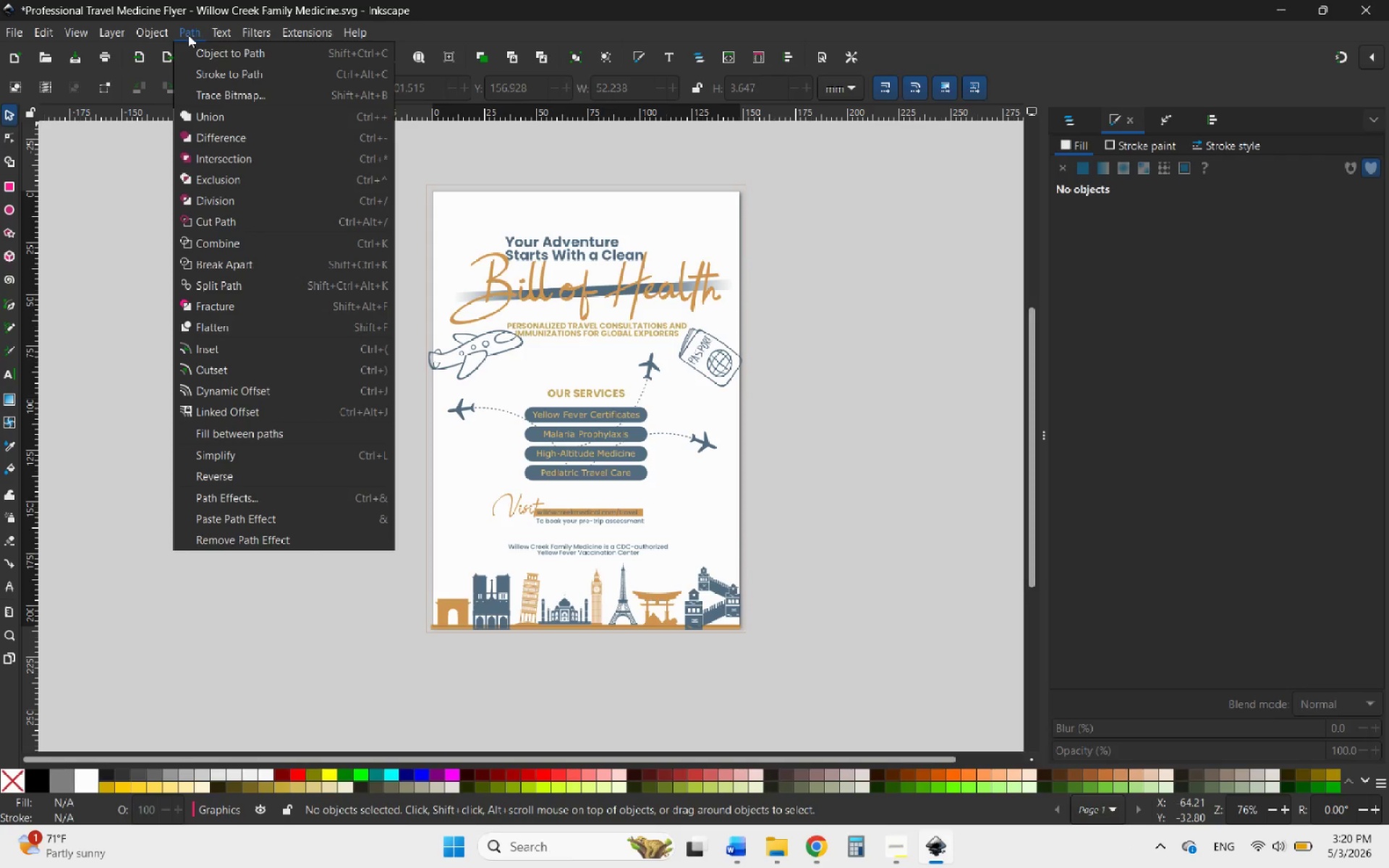 
mouse_move([237, 69])
 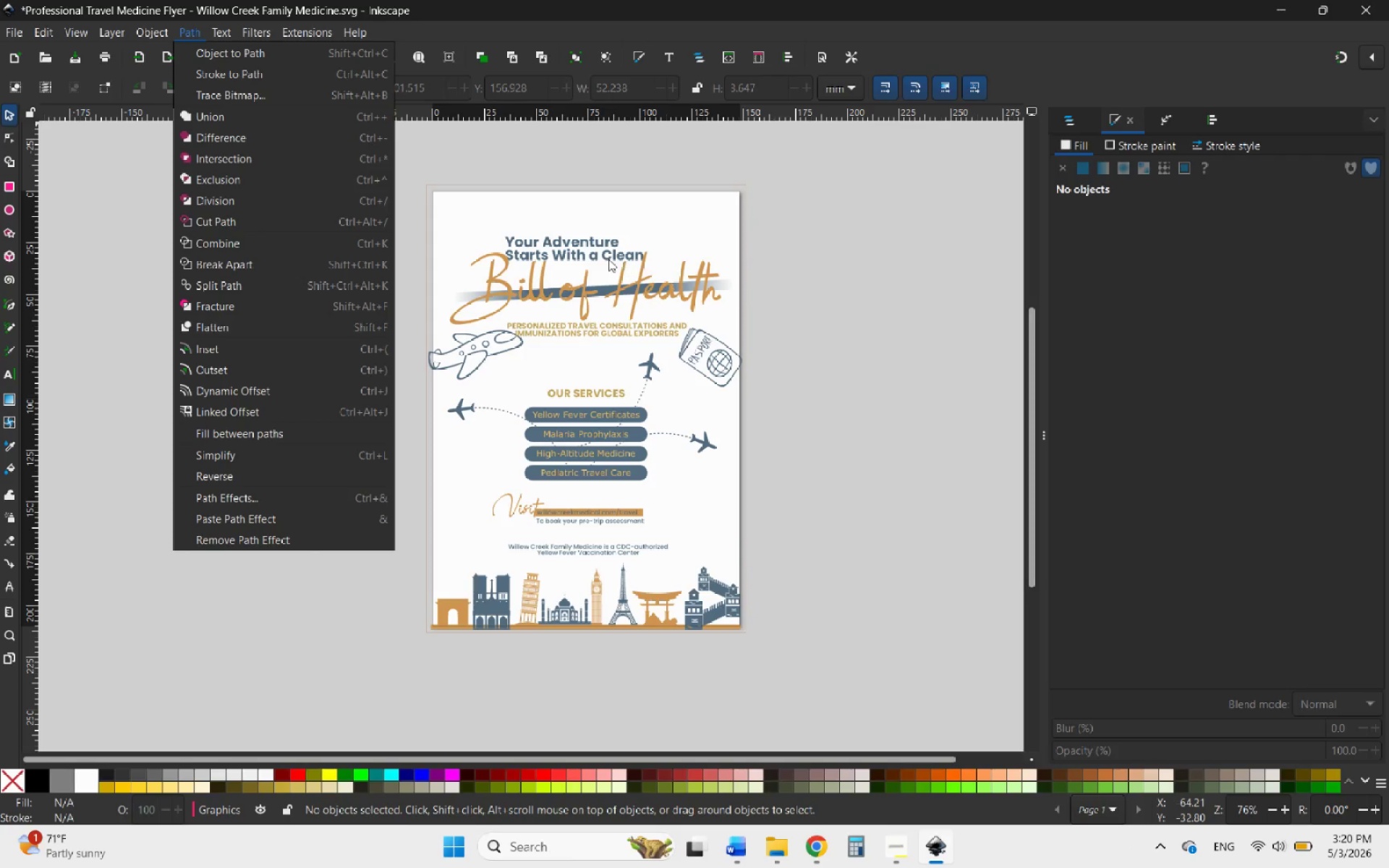 
left_click([608, 258])
 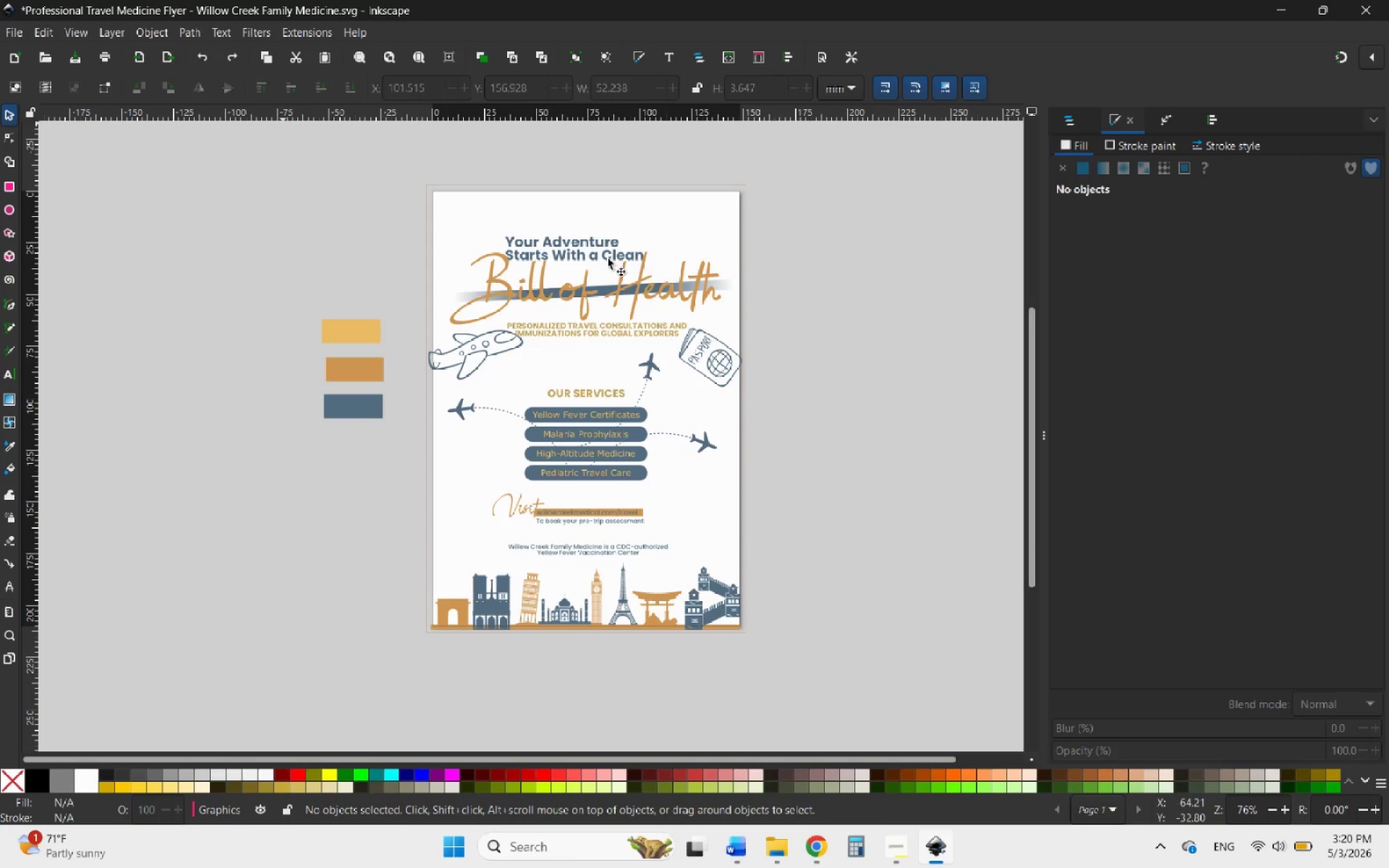 
left_click([608, 258])
 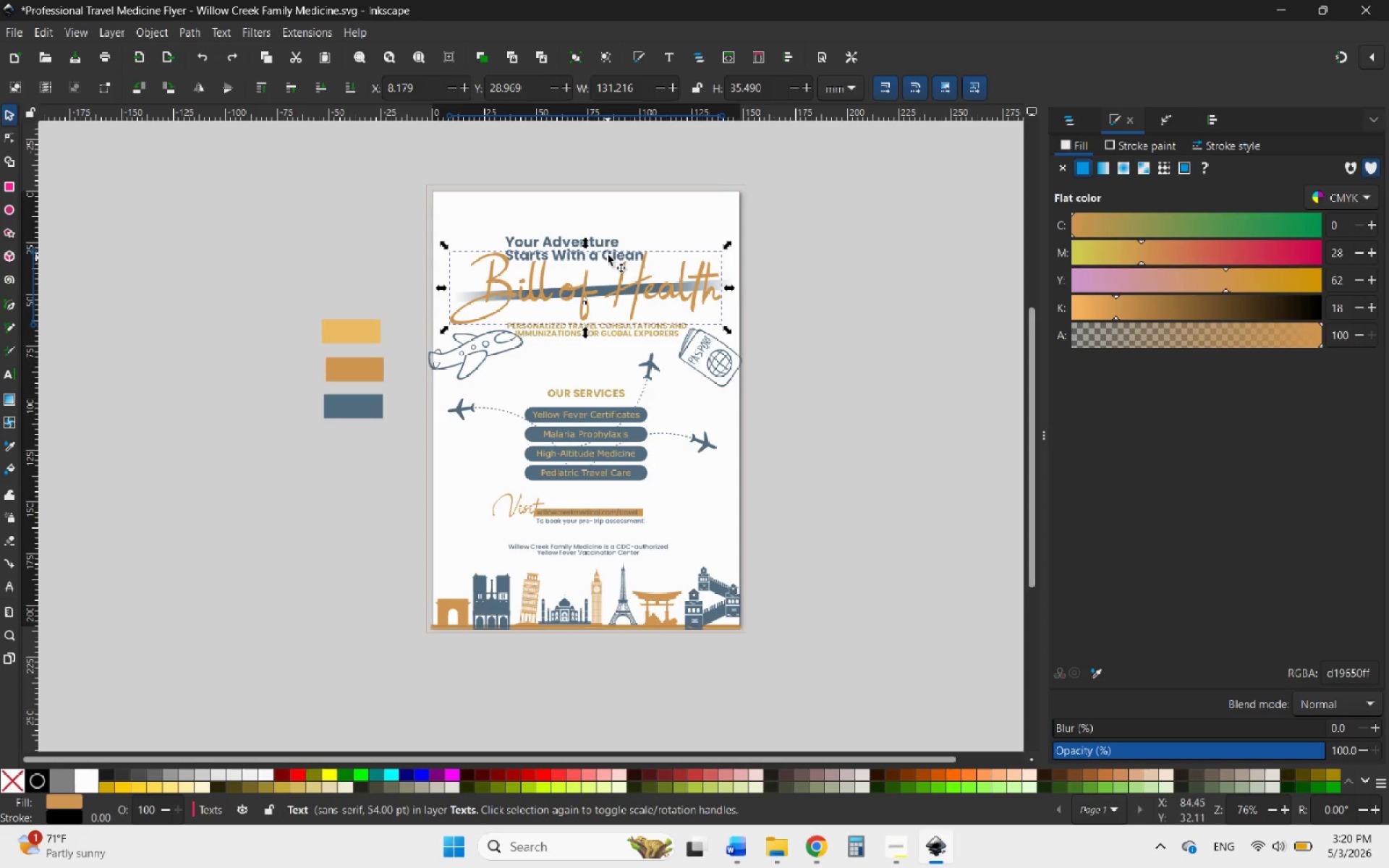 
left_click([609, 245])
 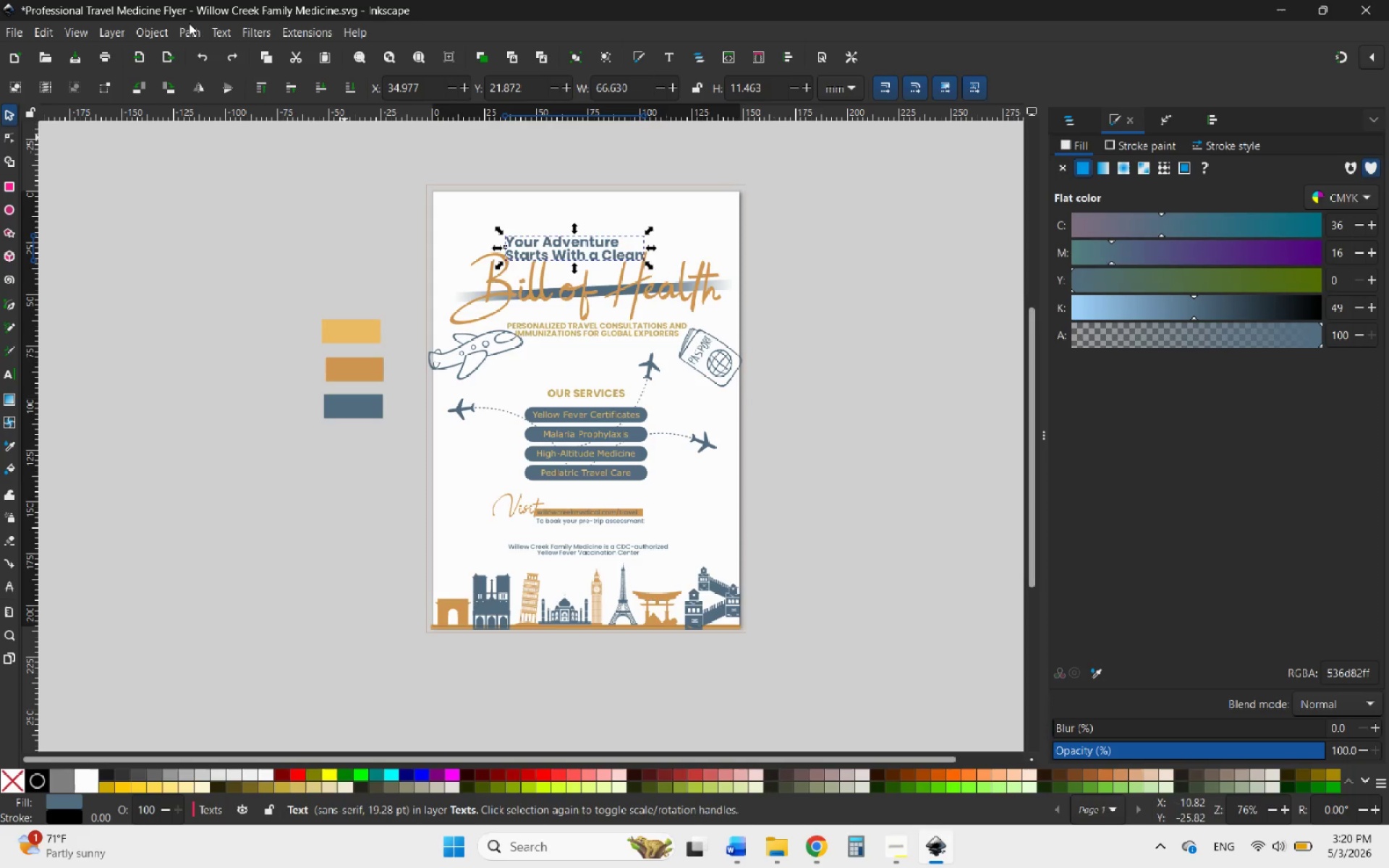 
left_click([185, 30])
 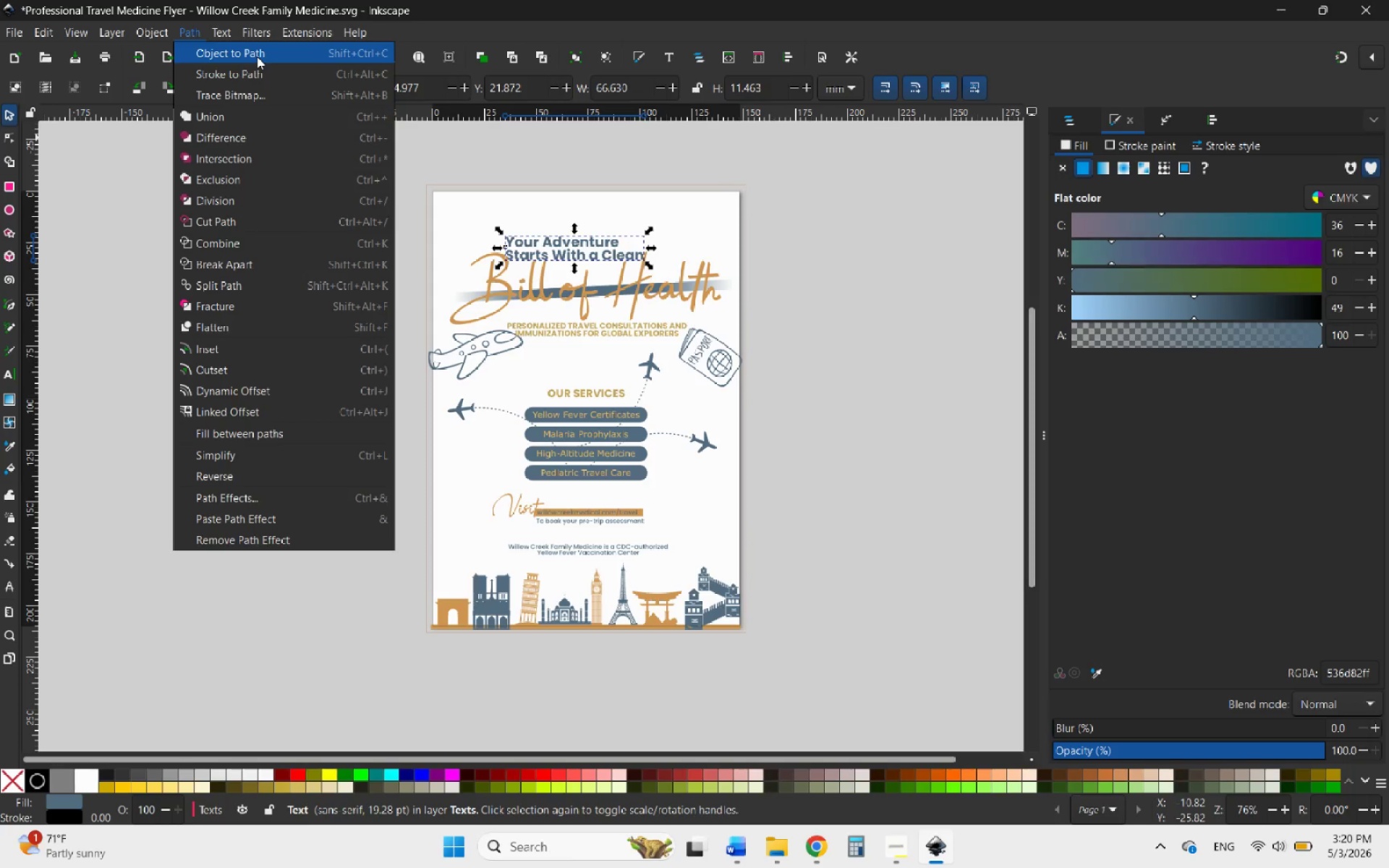 
left_click([257, 56])
 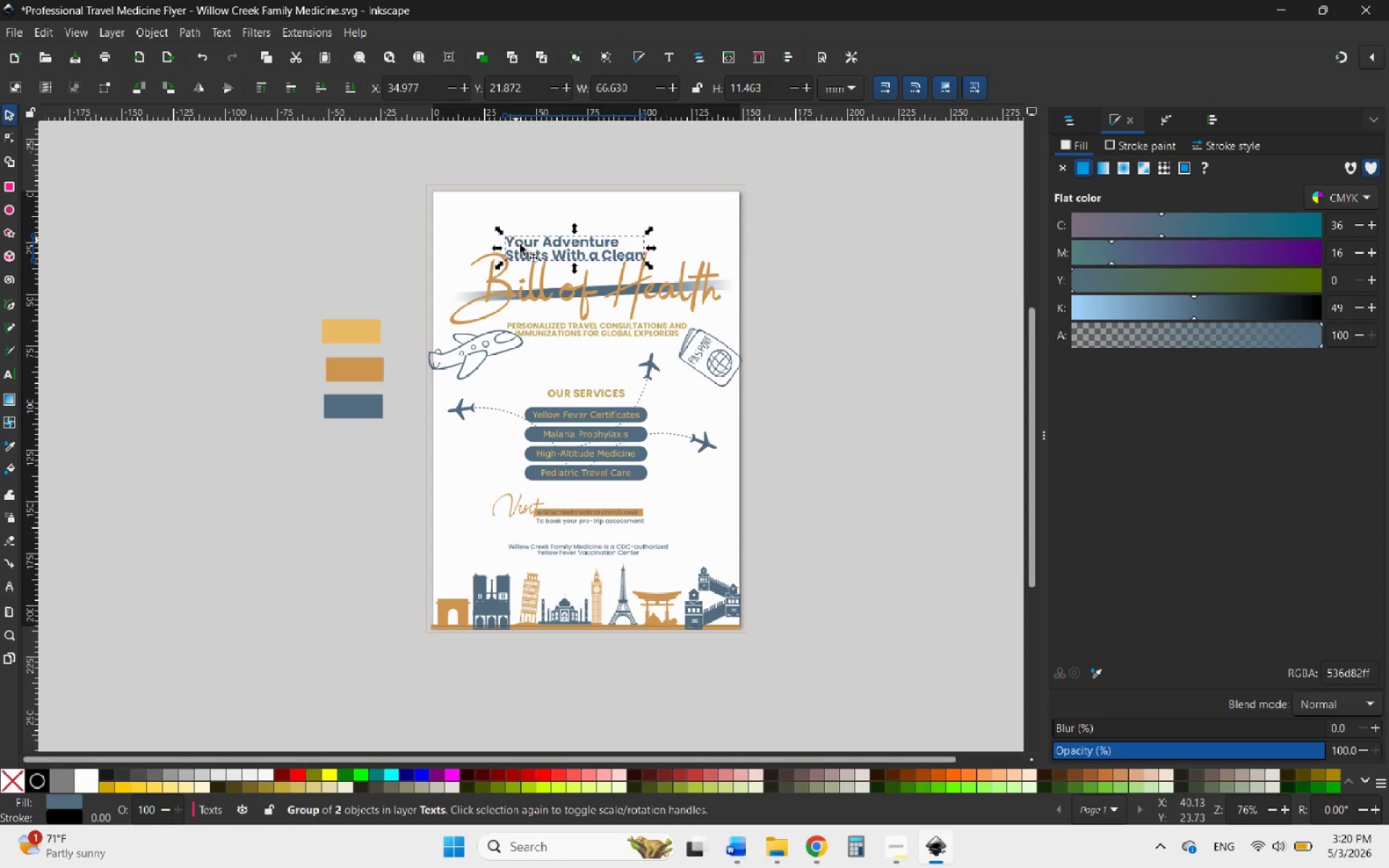 
hold_key(key=AltLeft, duration=1.95)
scroll: coordinate [557, 237], scroll_direction: up, amount: 2.0
 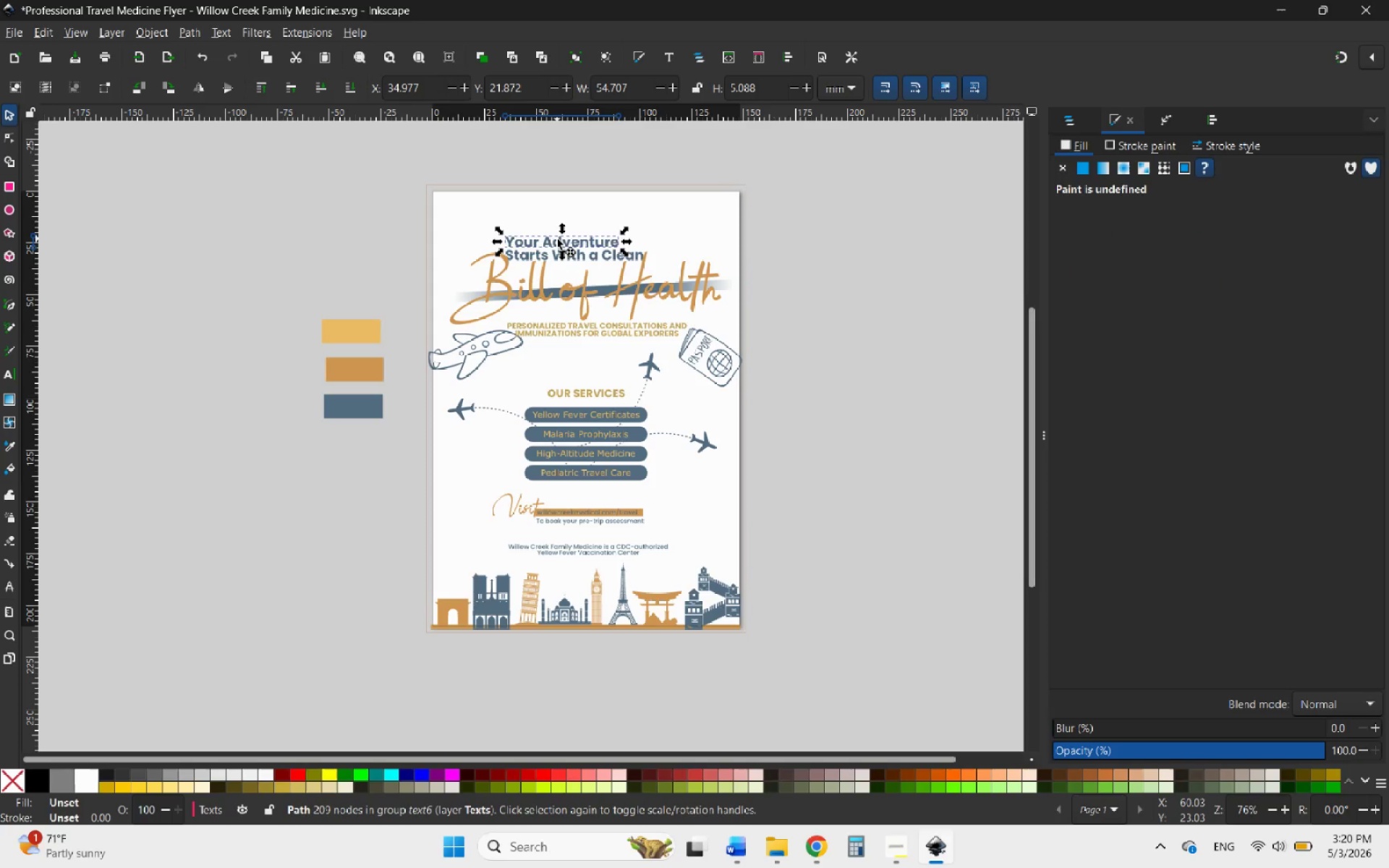 
scroll: coordinate [557, 239], scroll_direction: down, amount: 3.0
 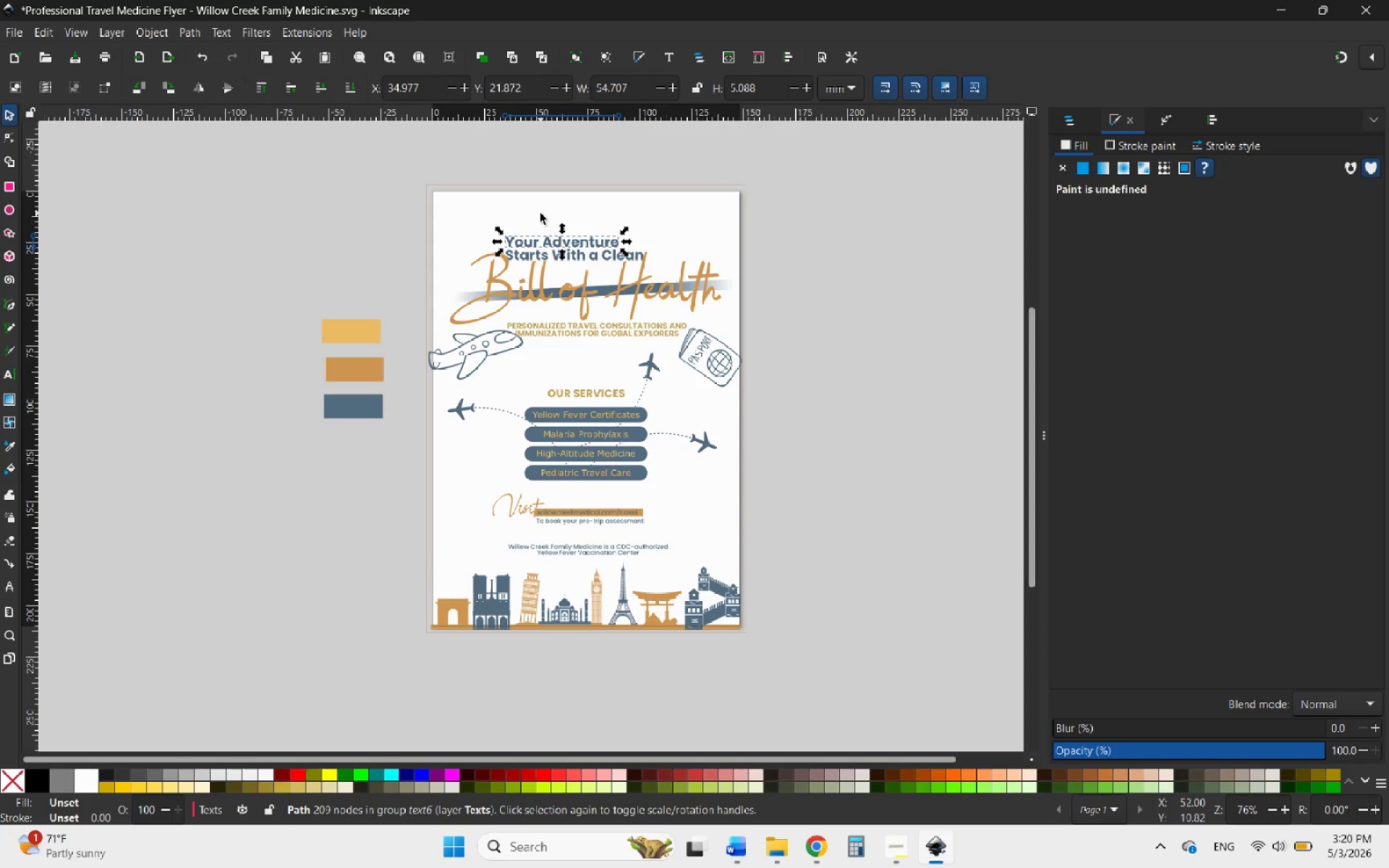 
left_click([540, 213])
 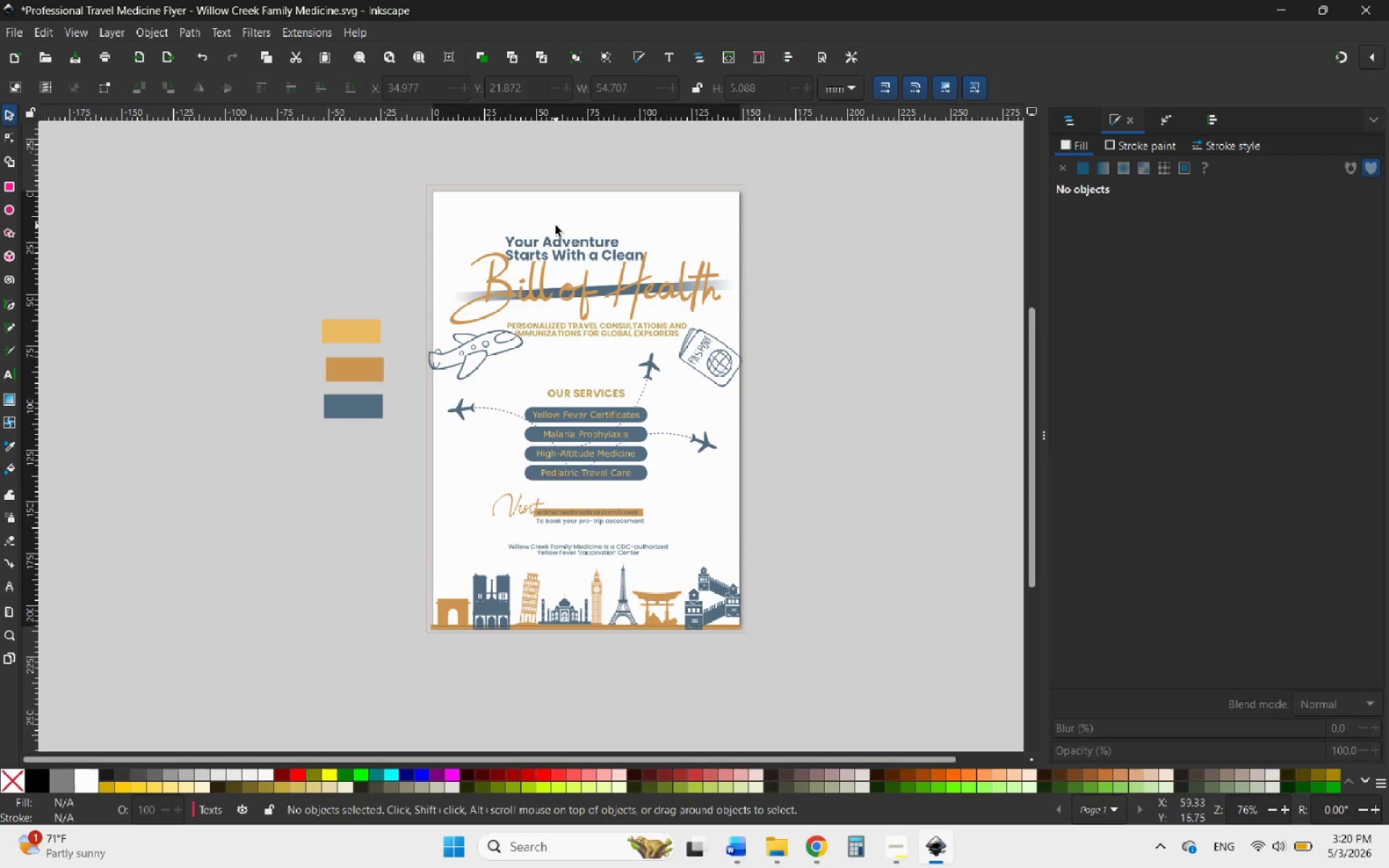 
hold_key(key=ControlLeft, duration=0.53)
scroll: coordinate [556, 226], scroll_direction: up, amount: 4.0
 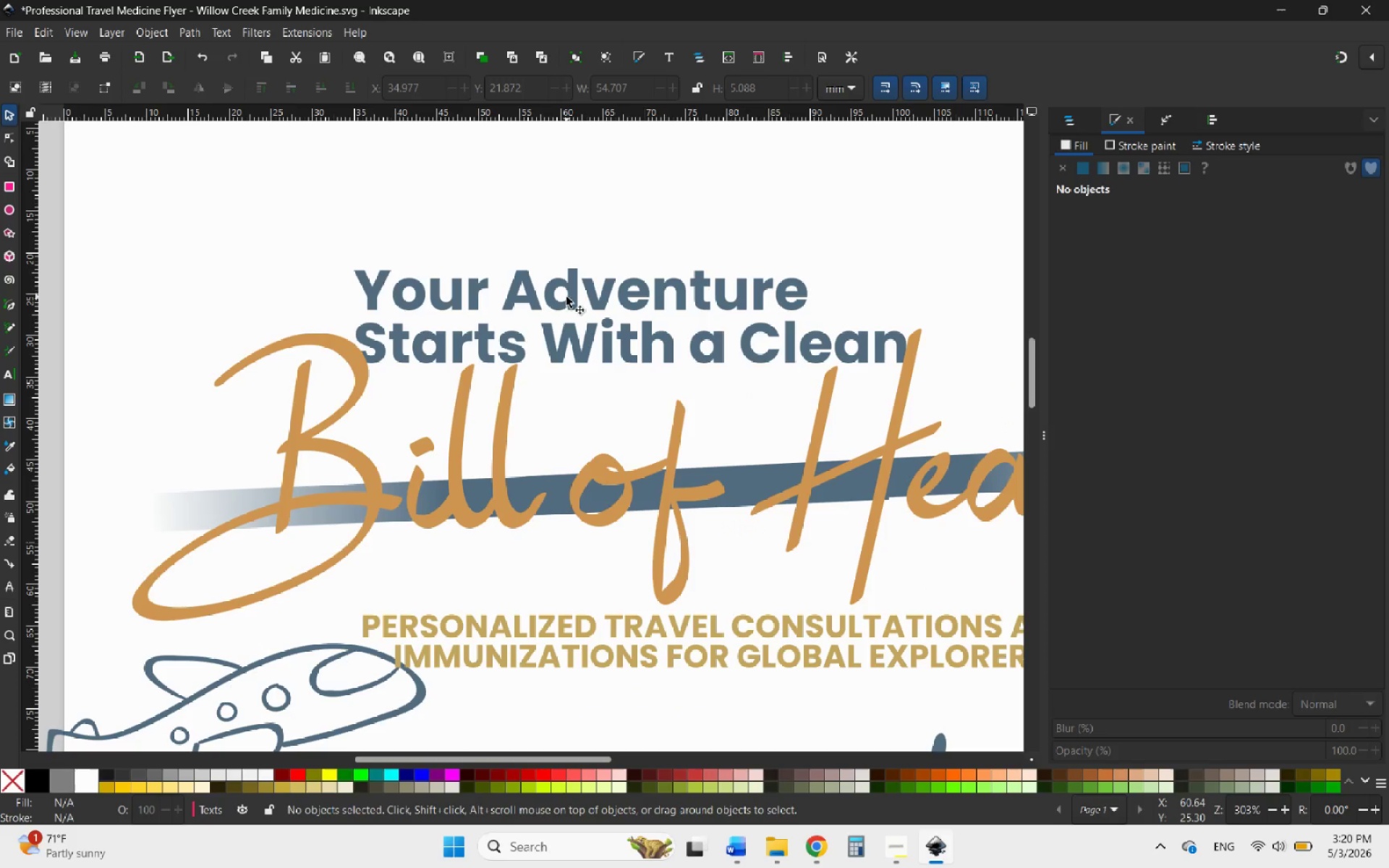 
left_click([566, 297])
 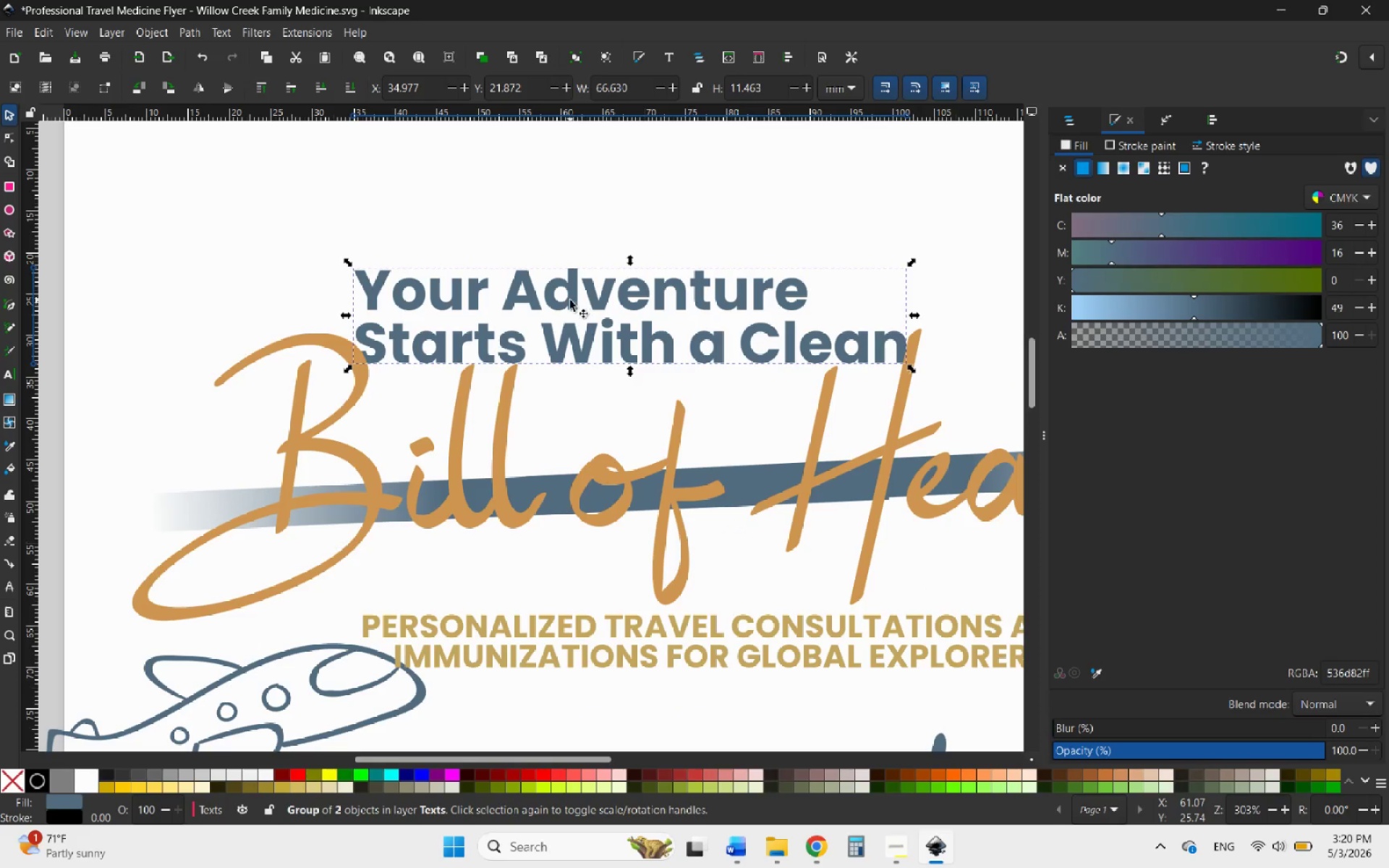 
double_click([570, 300])
 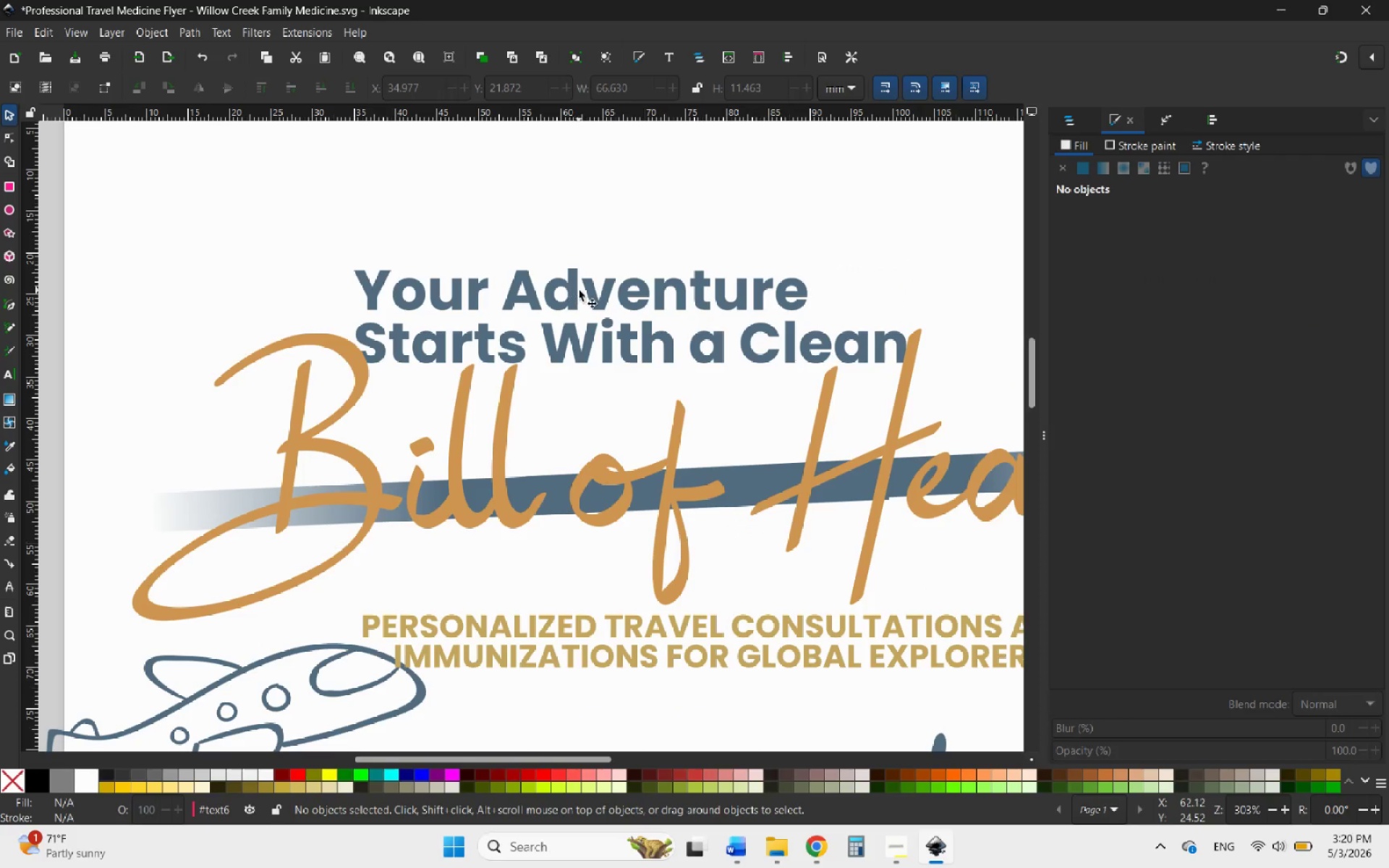 
left_click([579, 290])
 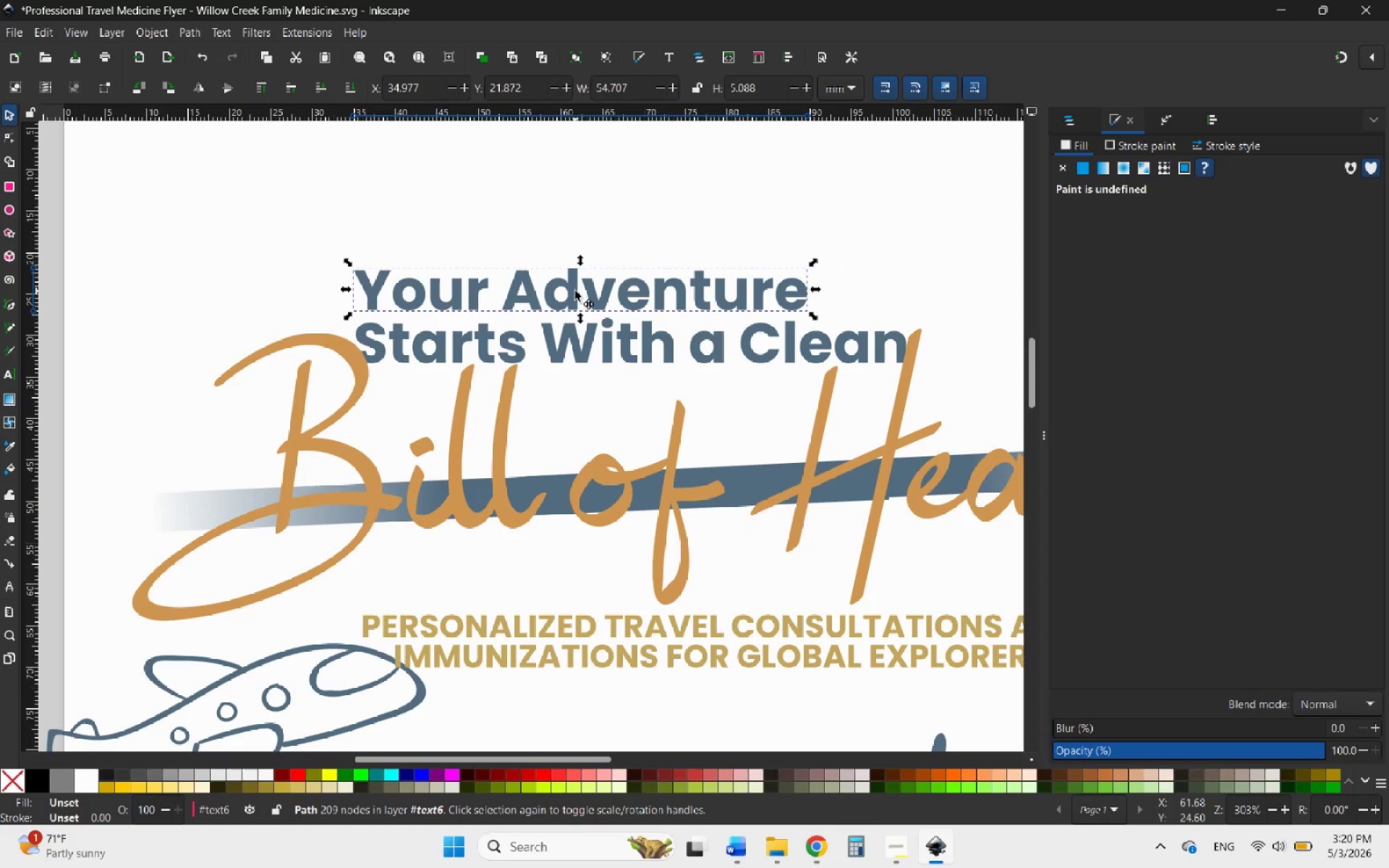 
double_click([575, 291])
 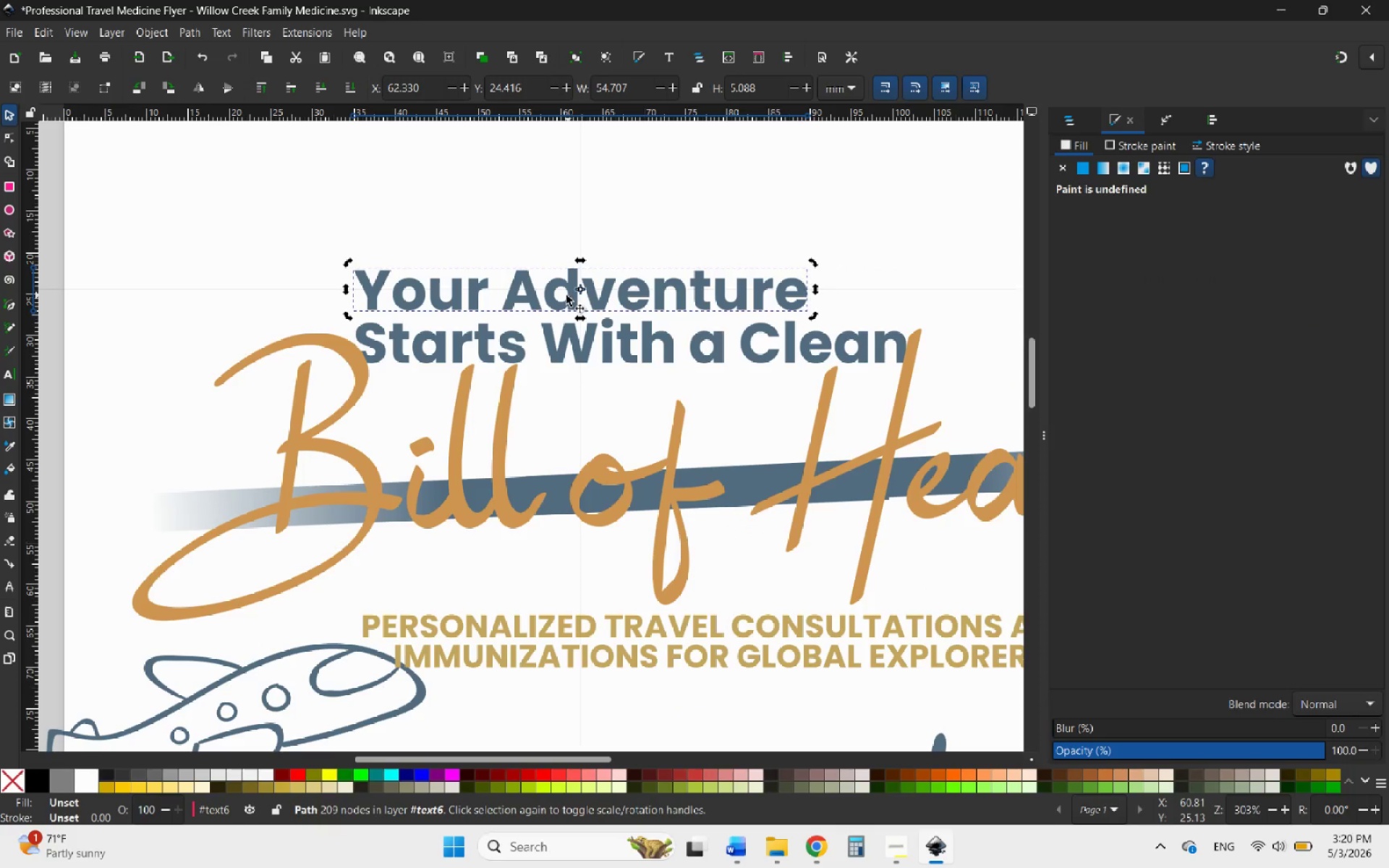 
left_click([566, 295])
 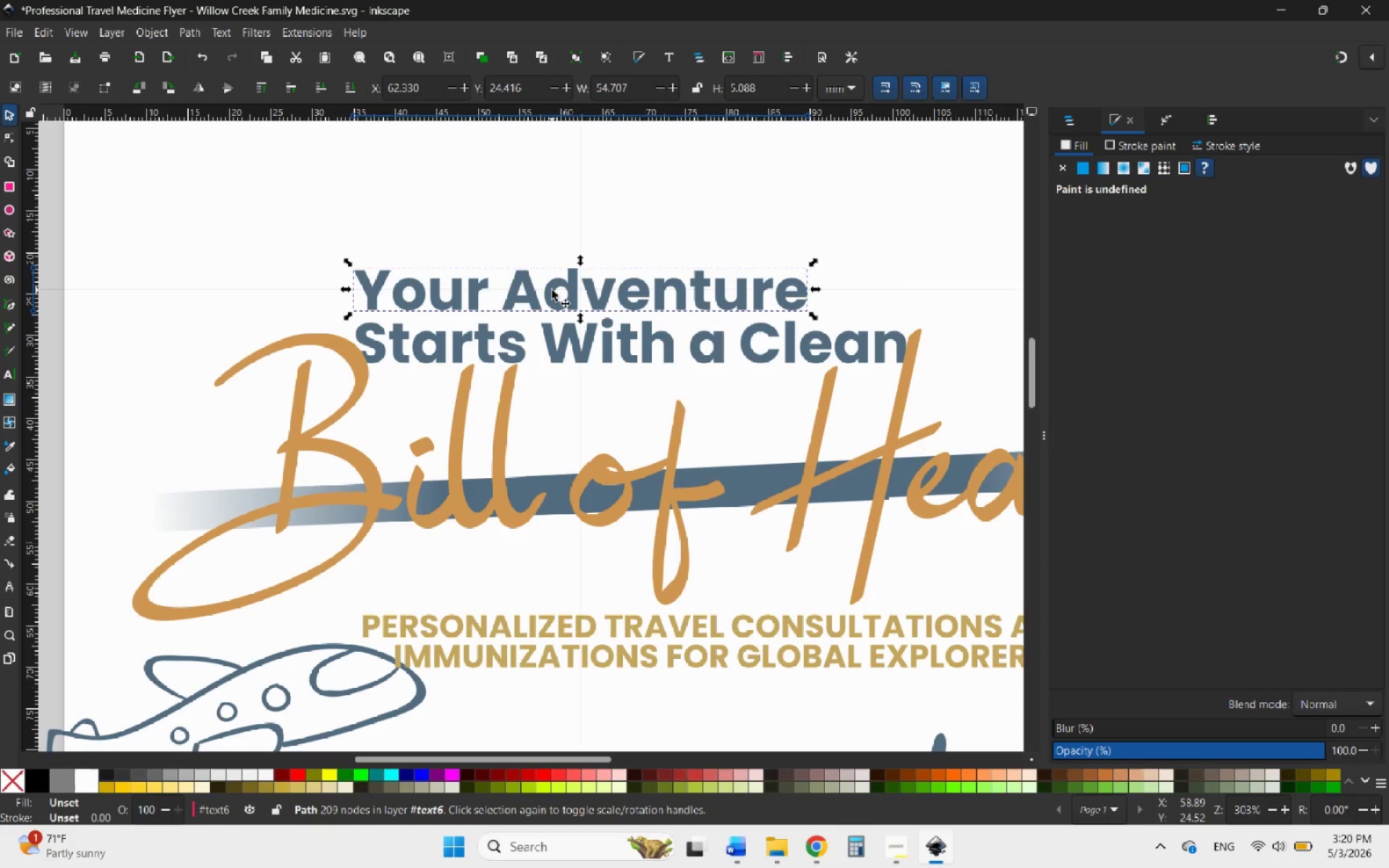 
left_click([552, 290])
 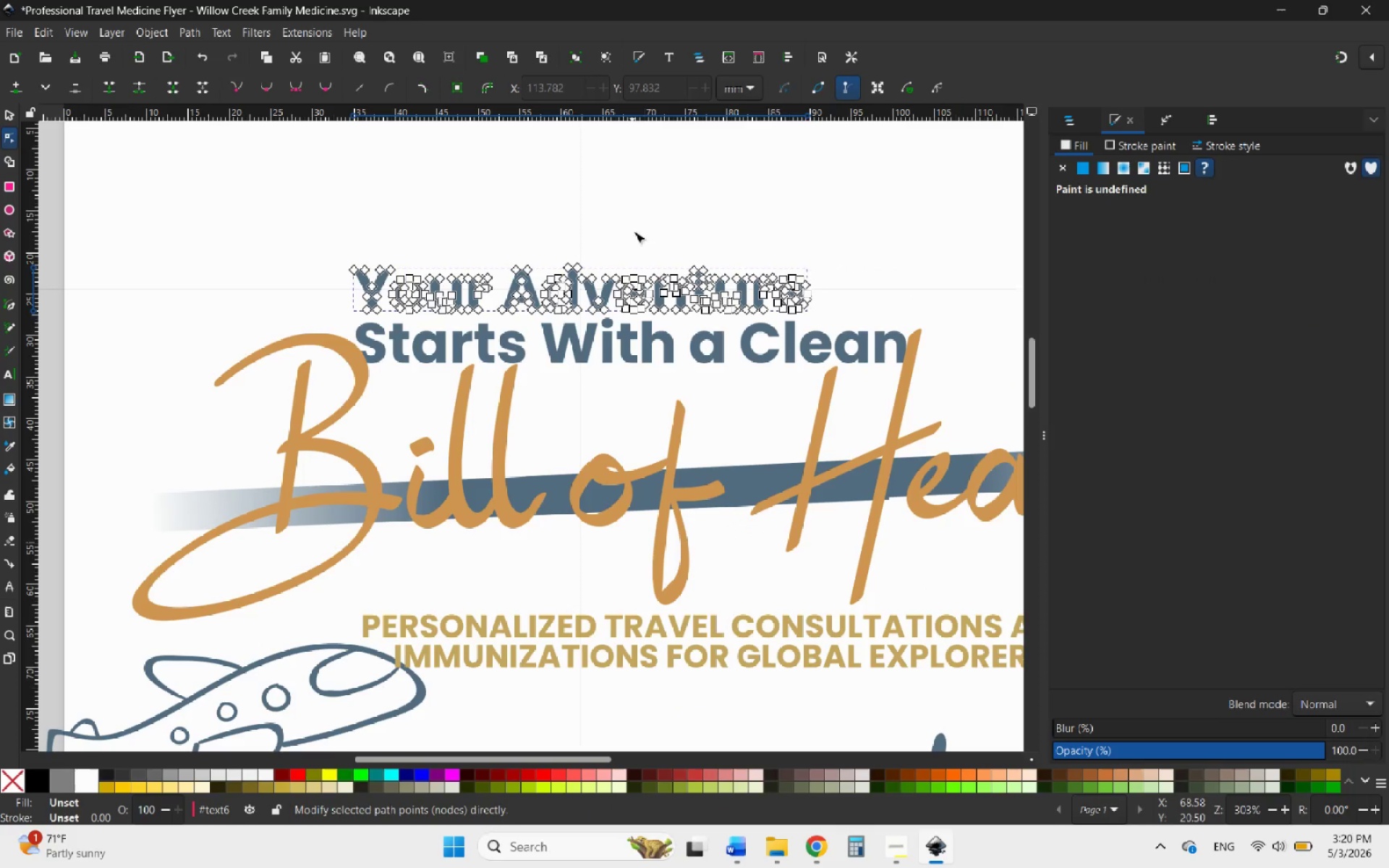 
left_click([596, 206])
 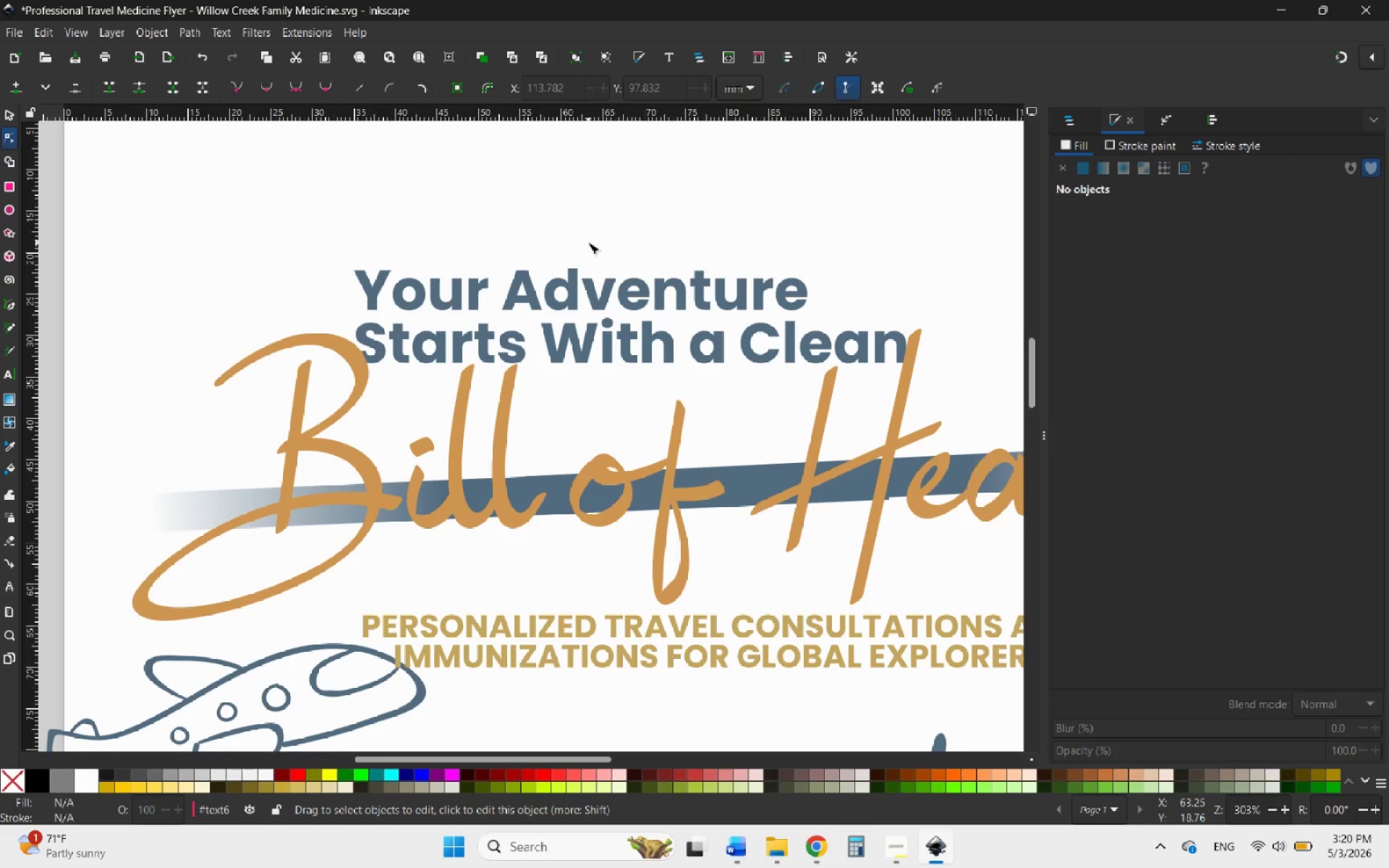 
hold_key(key=ControlLeft, duration=0.62)
scroll: coordinate [588, 242], scroll_direction: down, amount: 4.0
 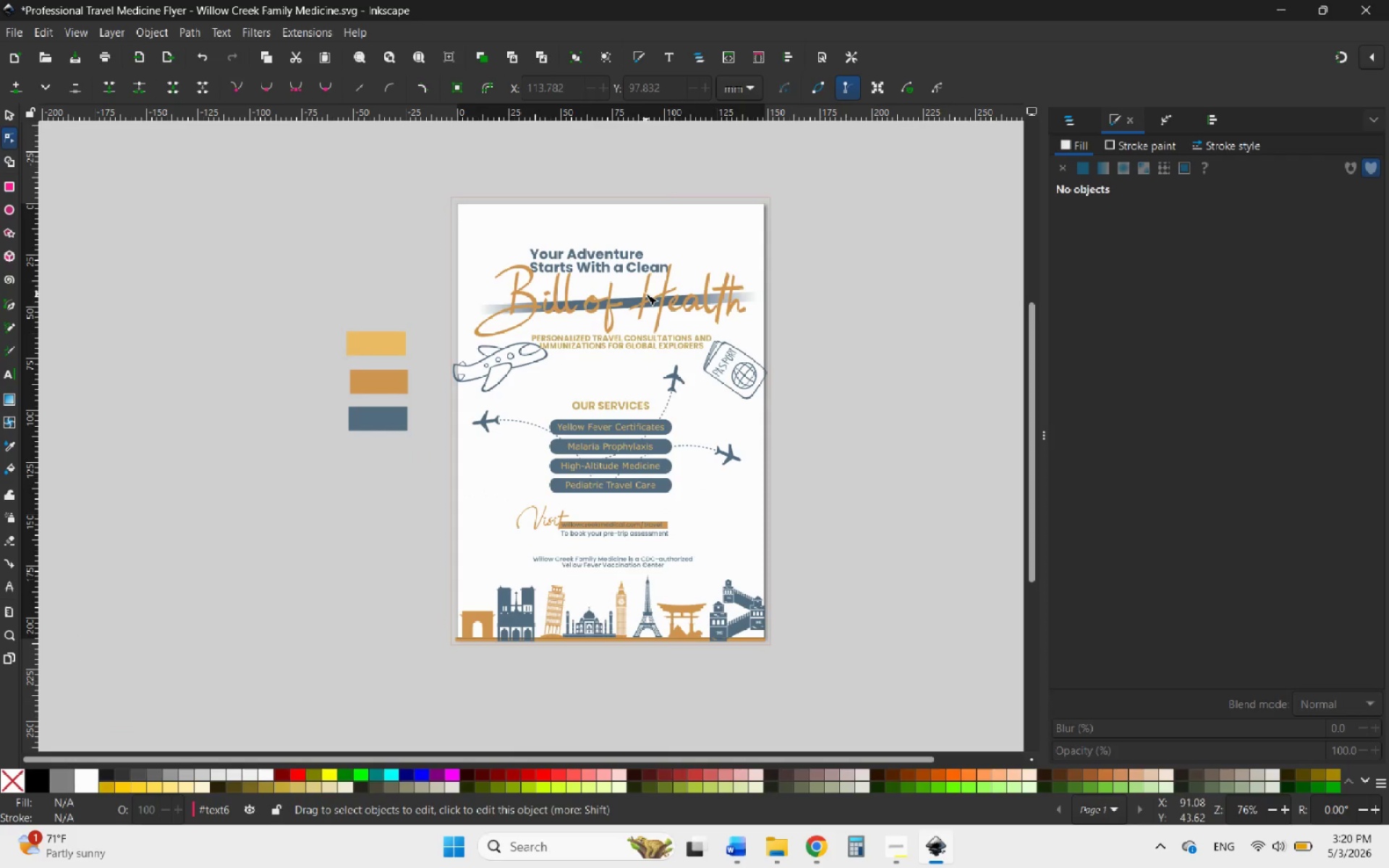 
left_click([646, 294])
 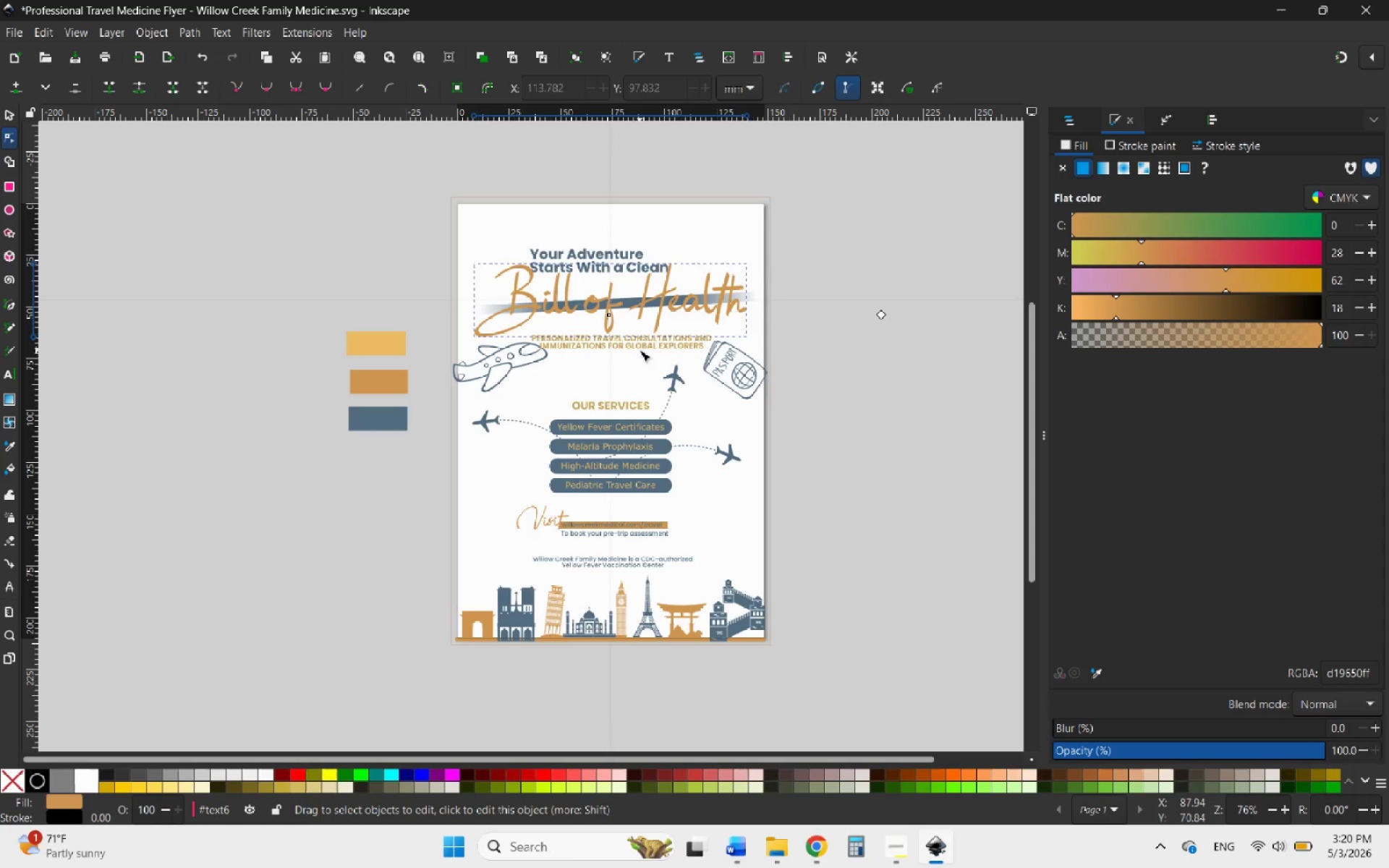 
wait(7.83)
 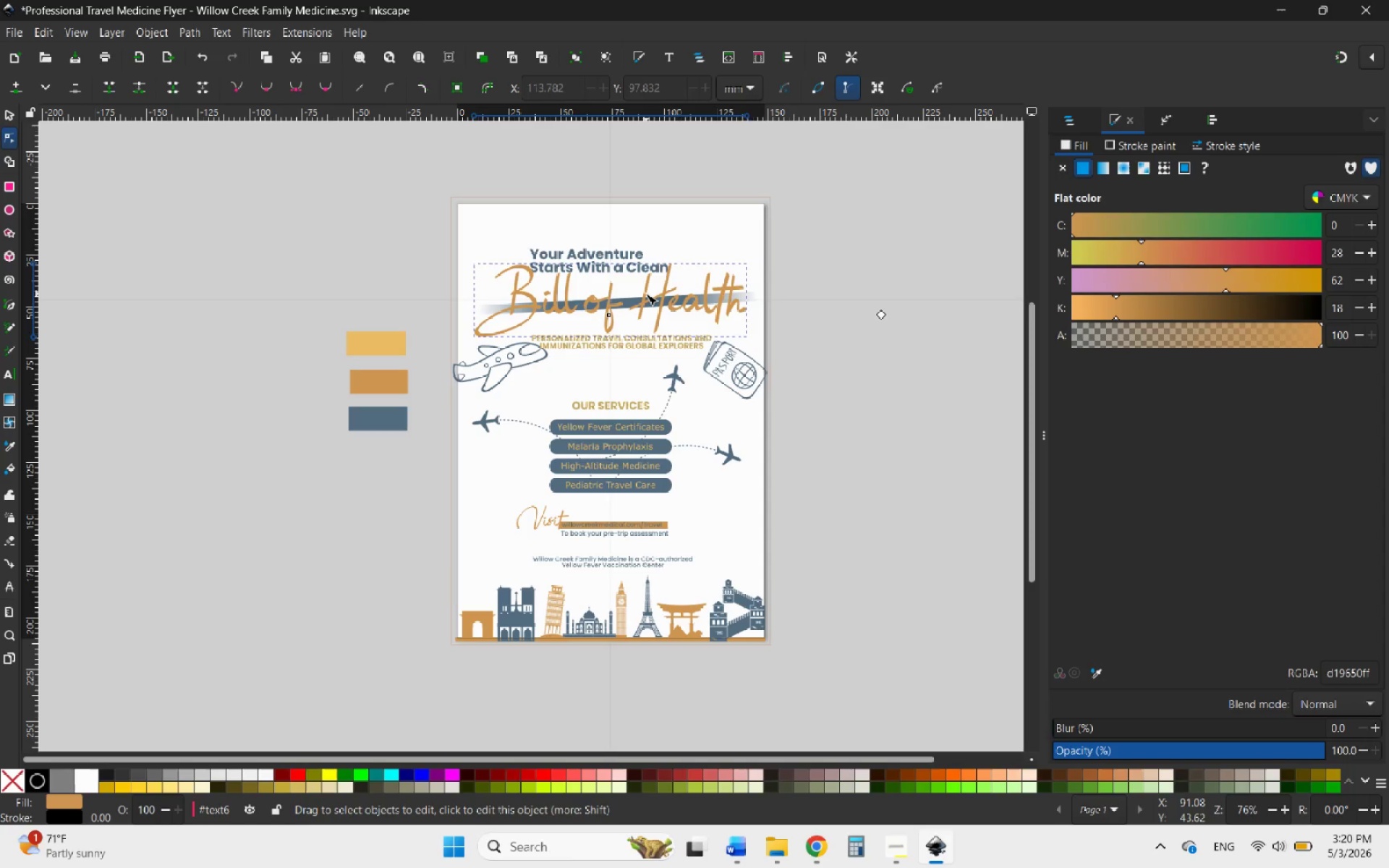 
left_click([160, 30])
 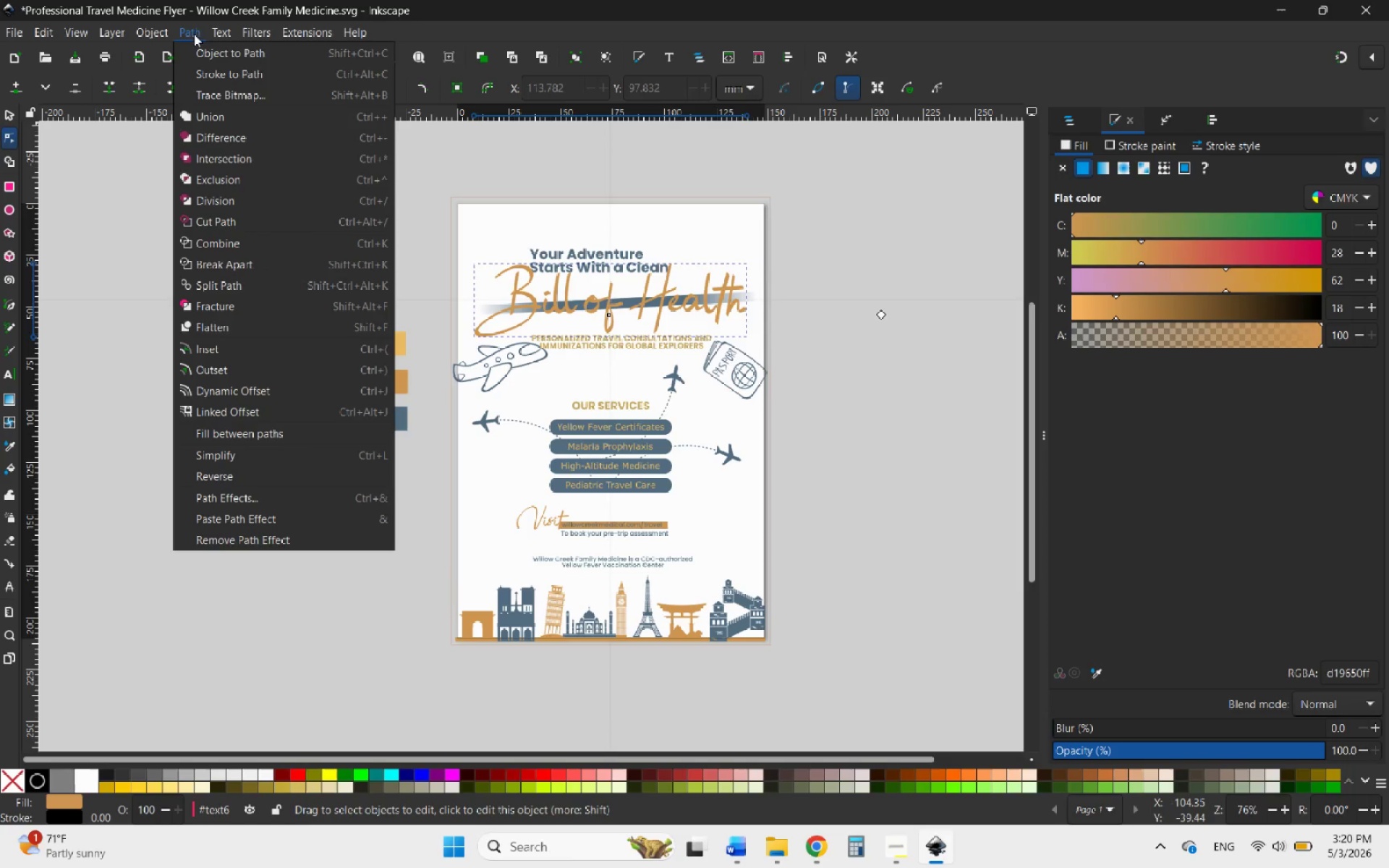 
left_click([243, 62])
 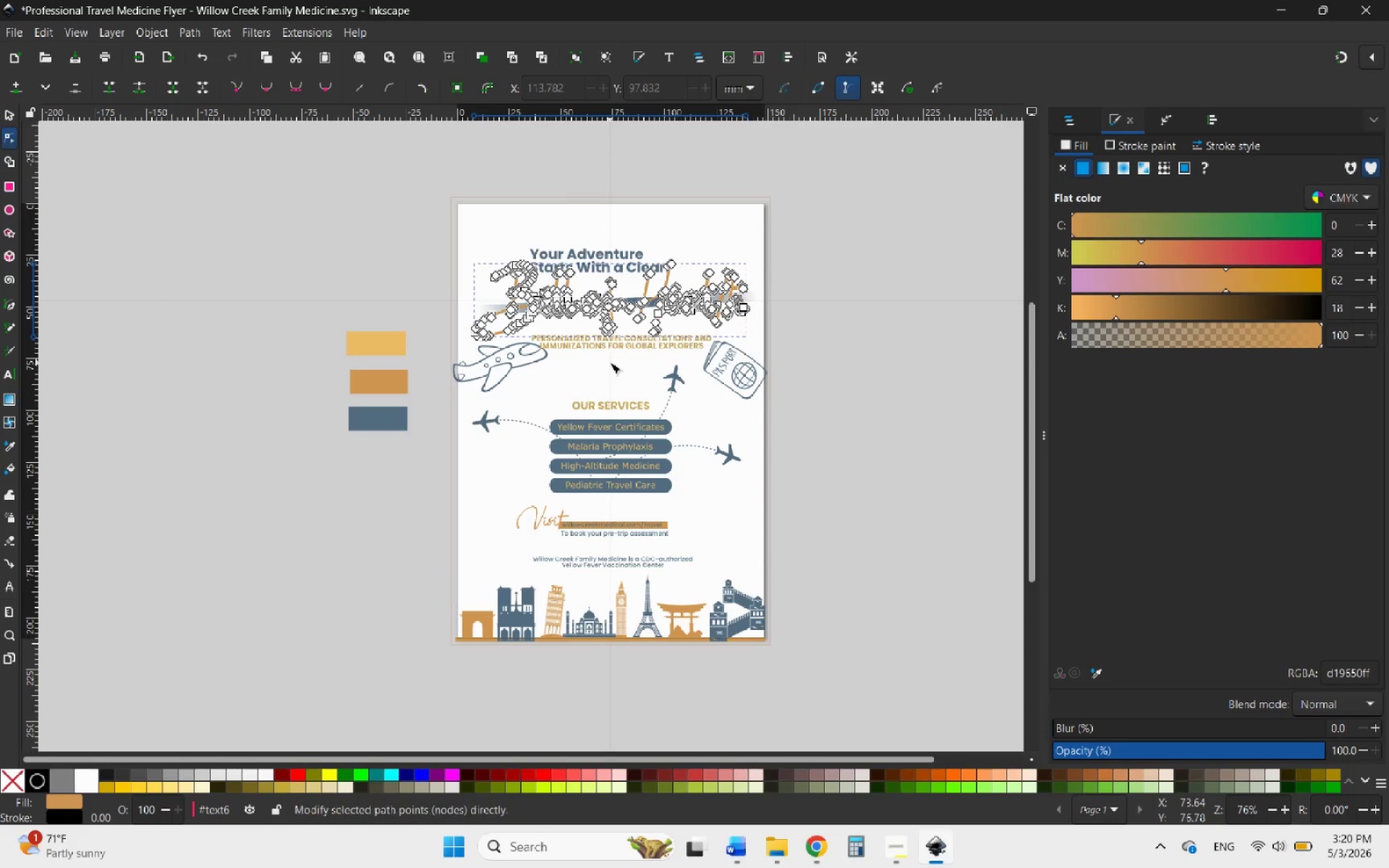 
left_click([610, 362])
 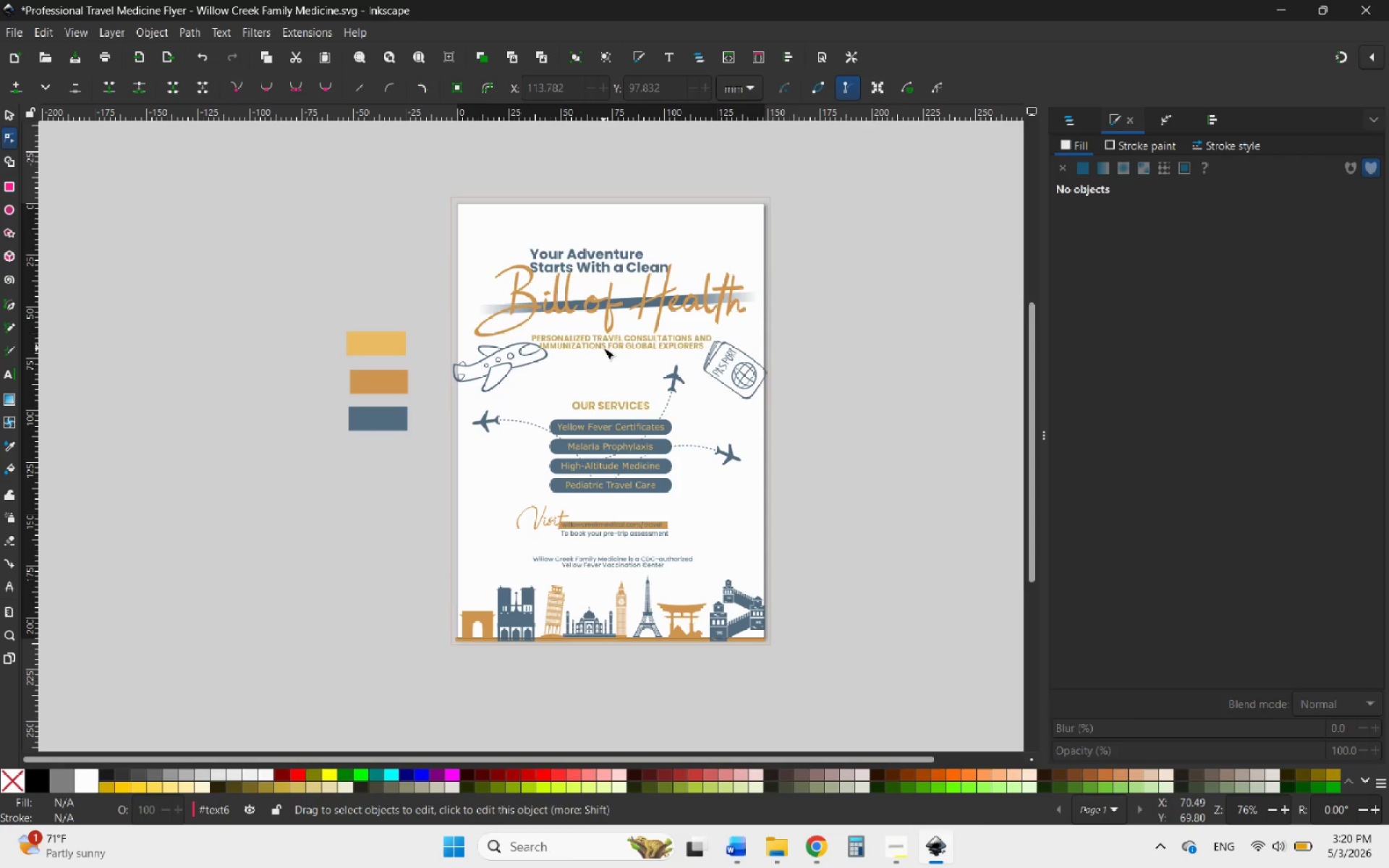 
left_click([603, 348])
 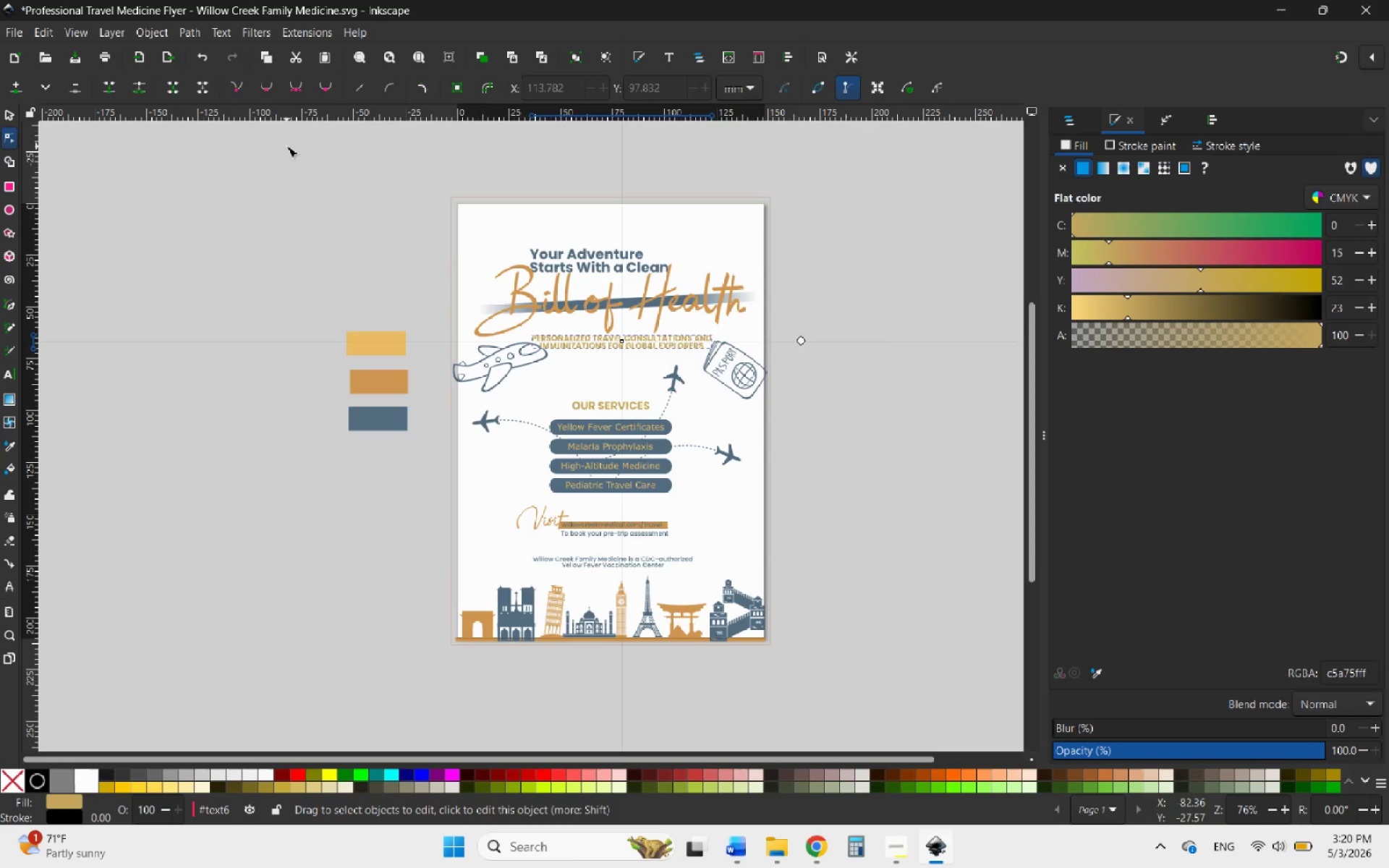 
left_click([189, 29])
 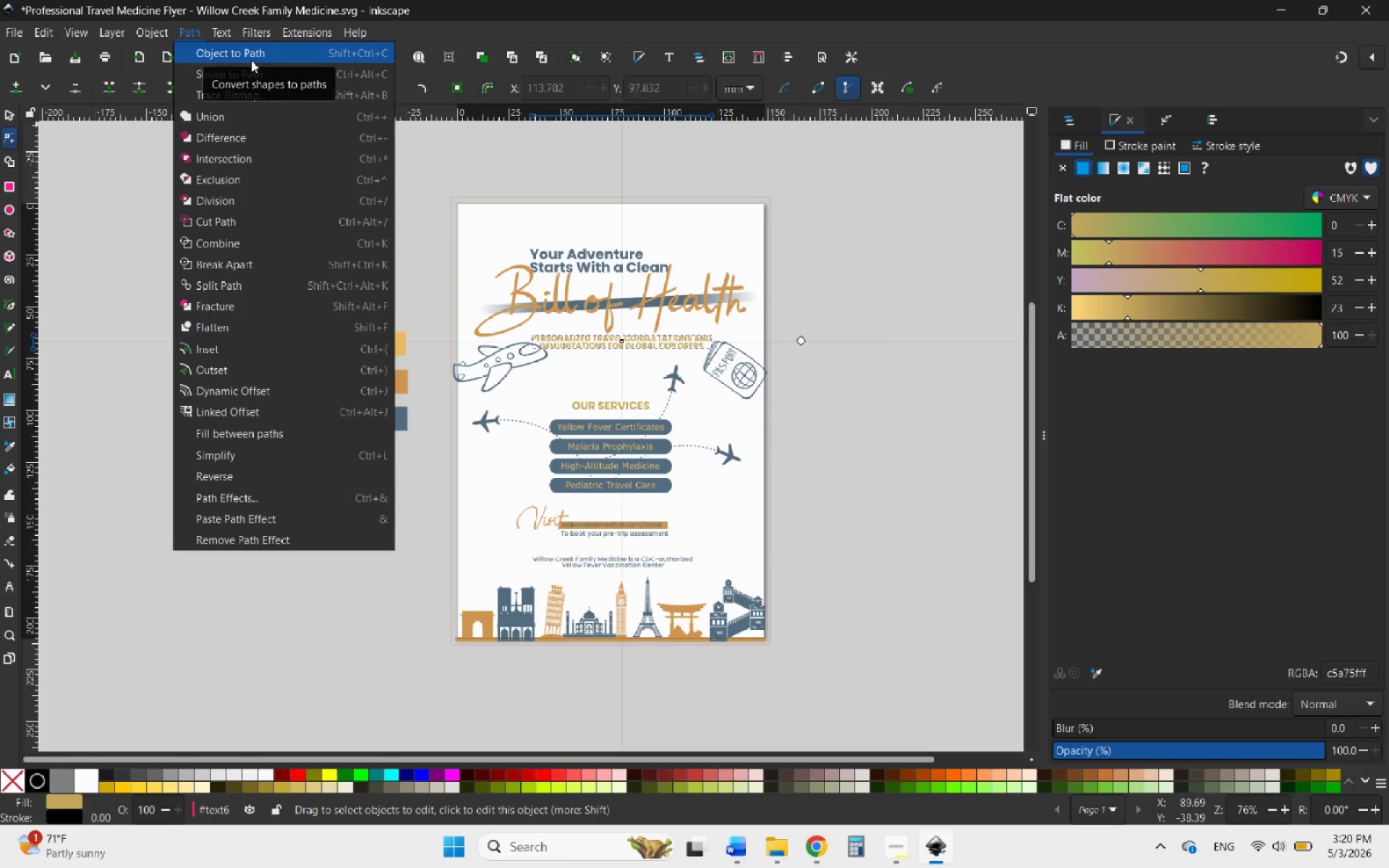 
left_click([252, 60])
 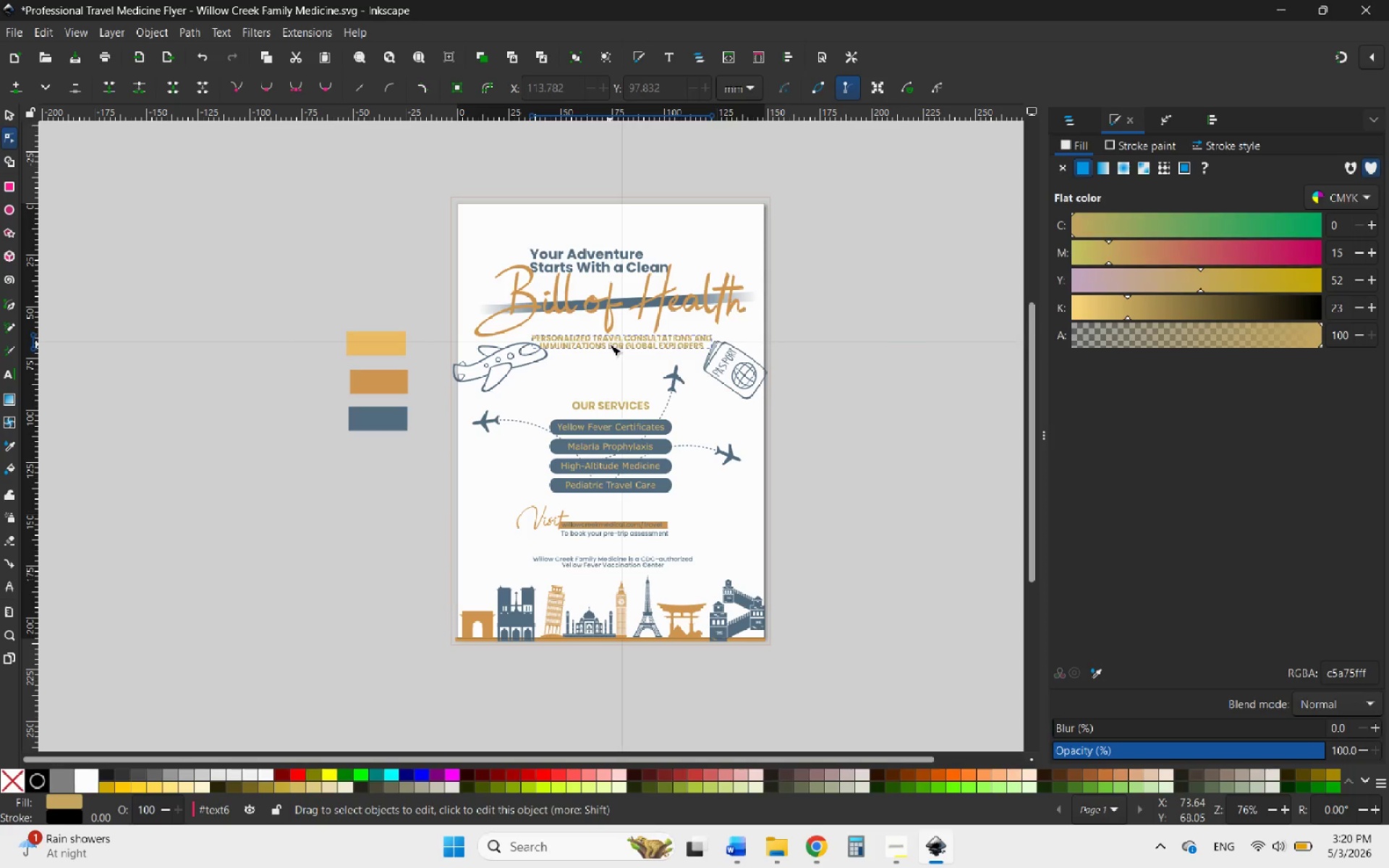 
left_click([624, 370])
 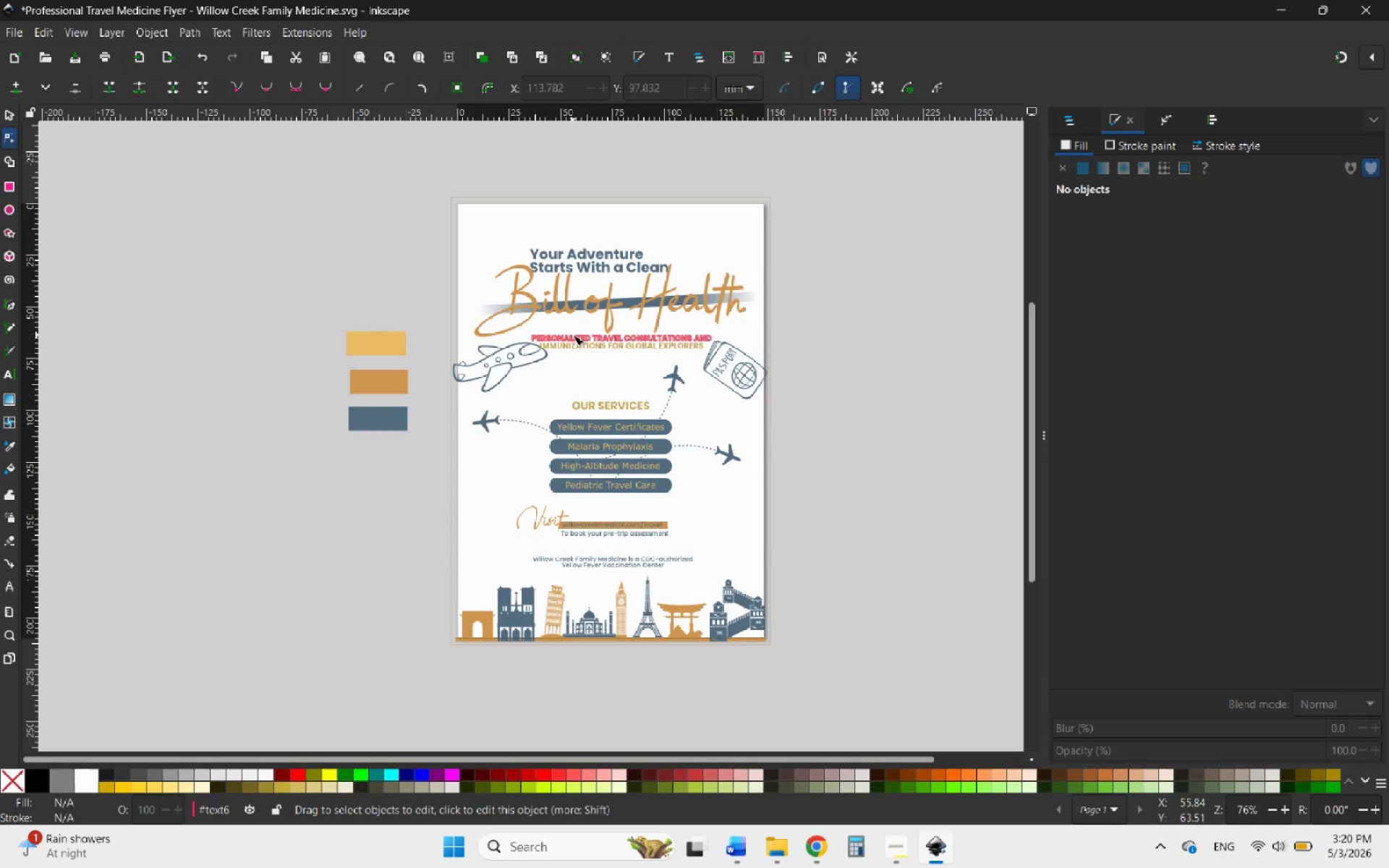 
left_click([573, 335])
 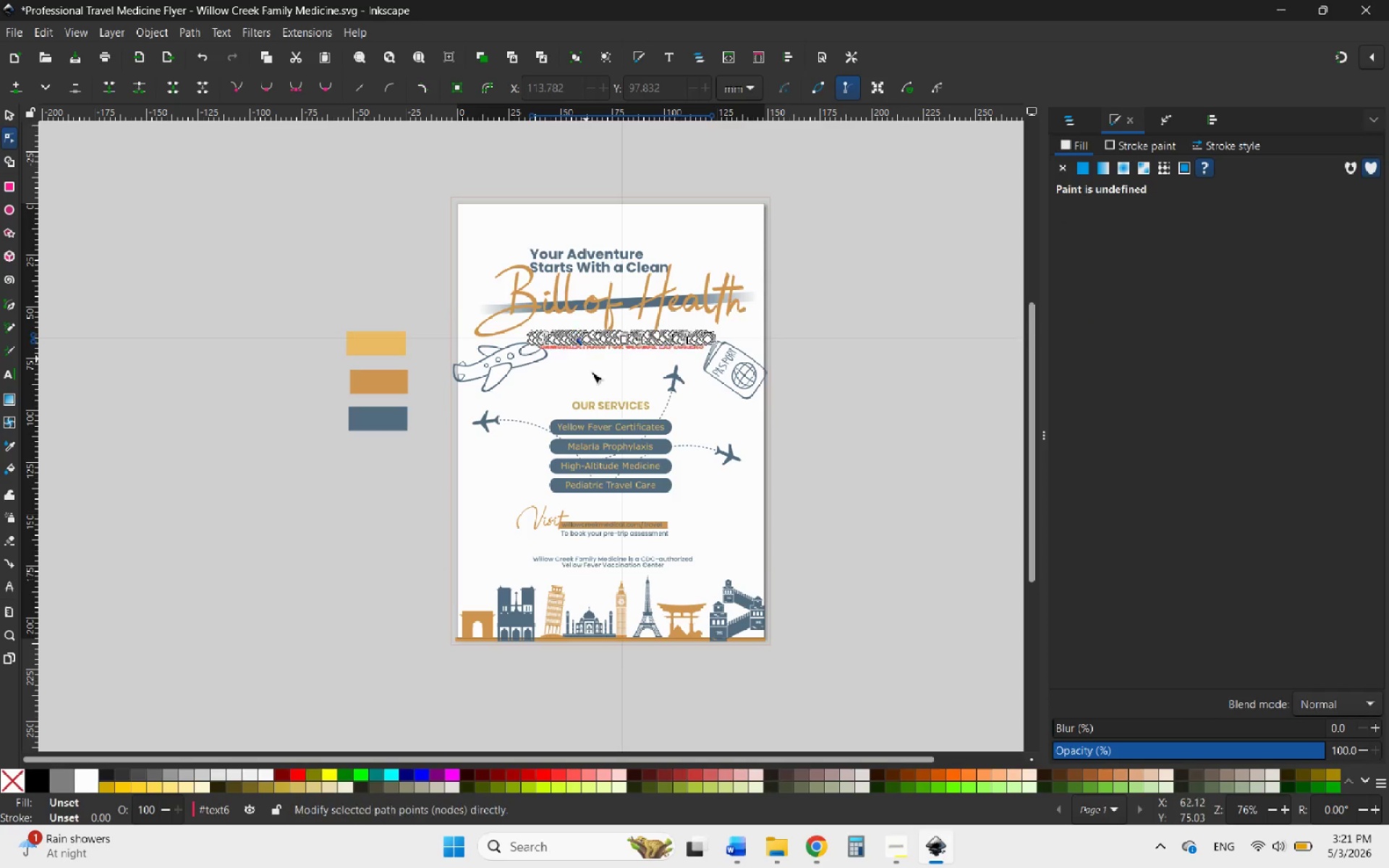 
left_click([595, 381])
 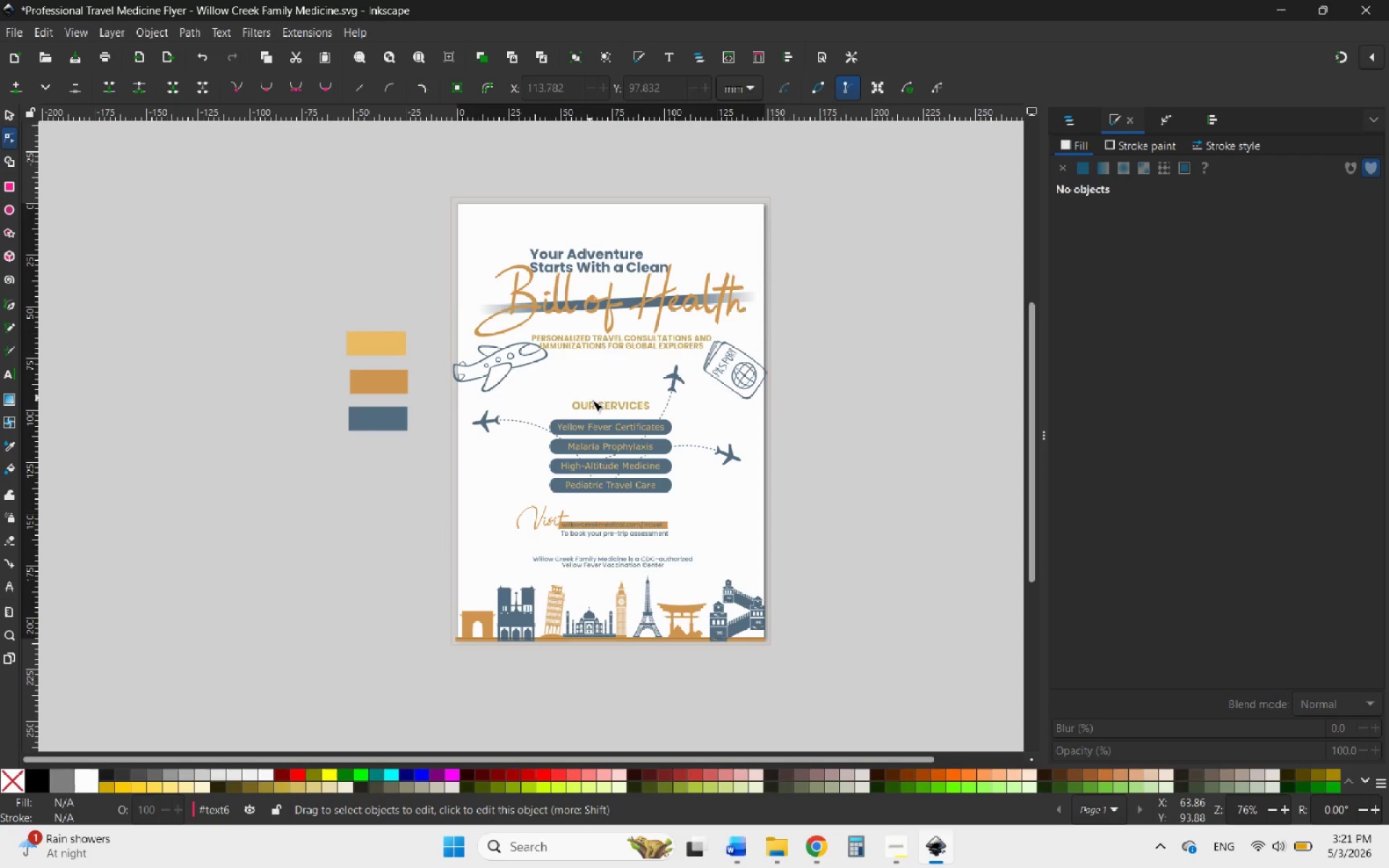 
left_click([598, 406])
 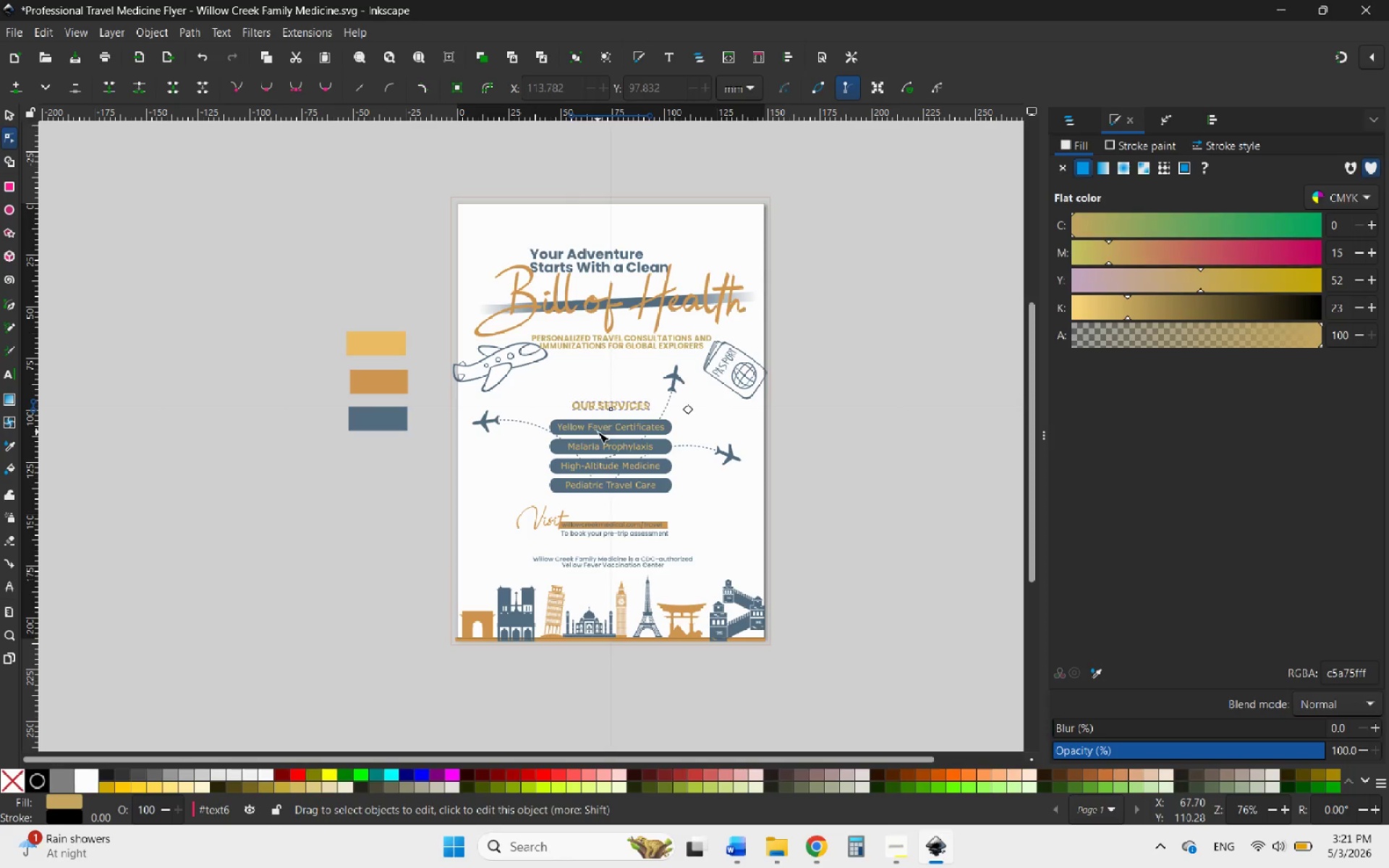 
hold_key(key=ShiftLeft, duration=6.69)
left_click([598, 432])
 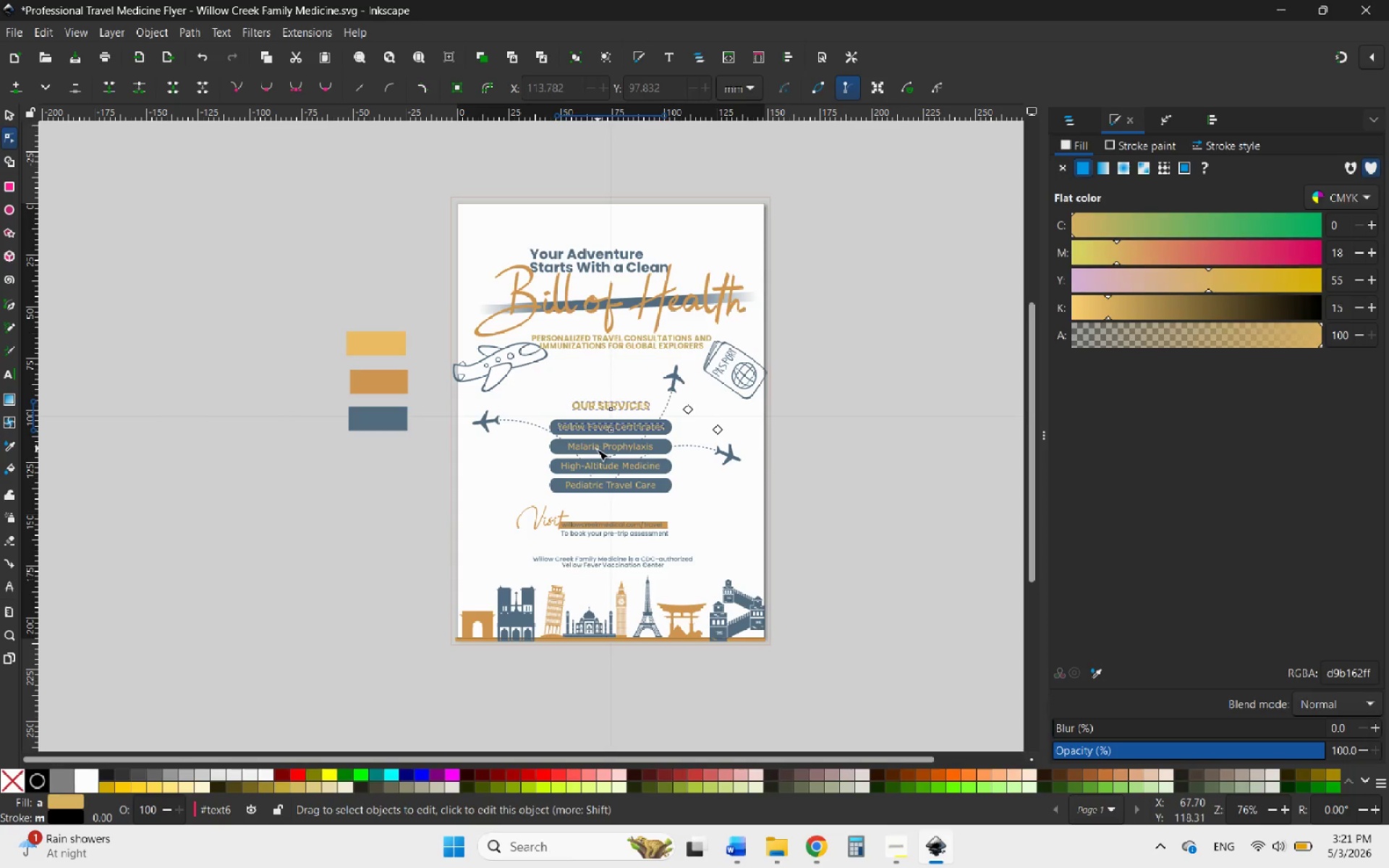 
left_click([597, 449])
 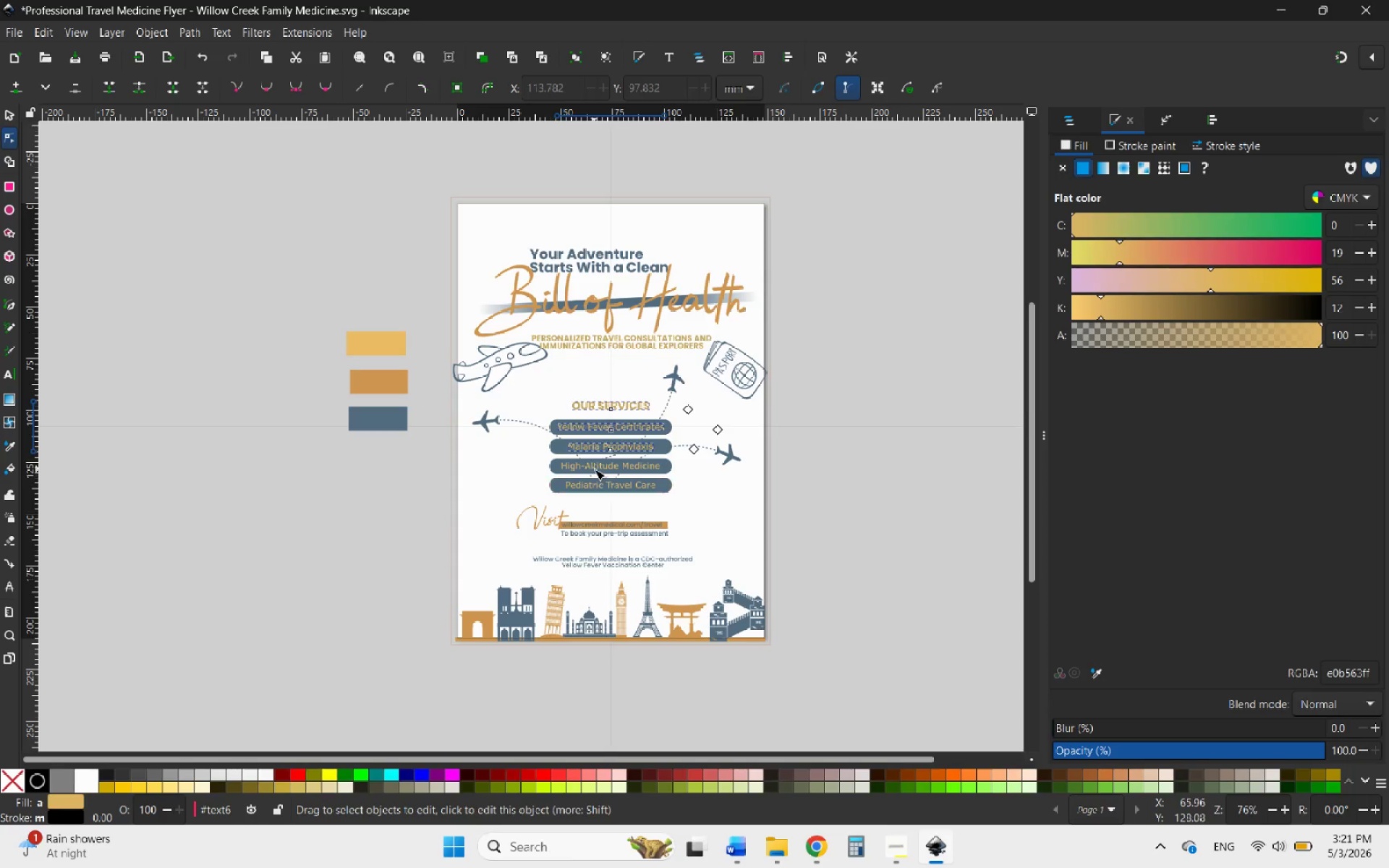 
left_click([594, 469])
 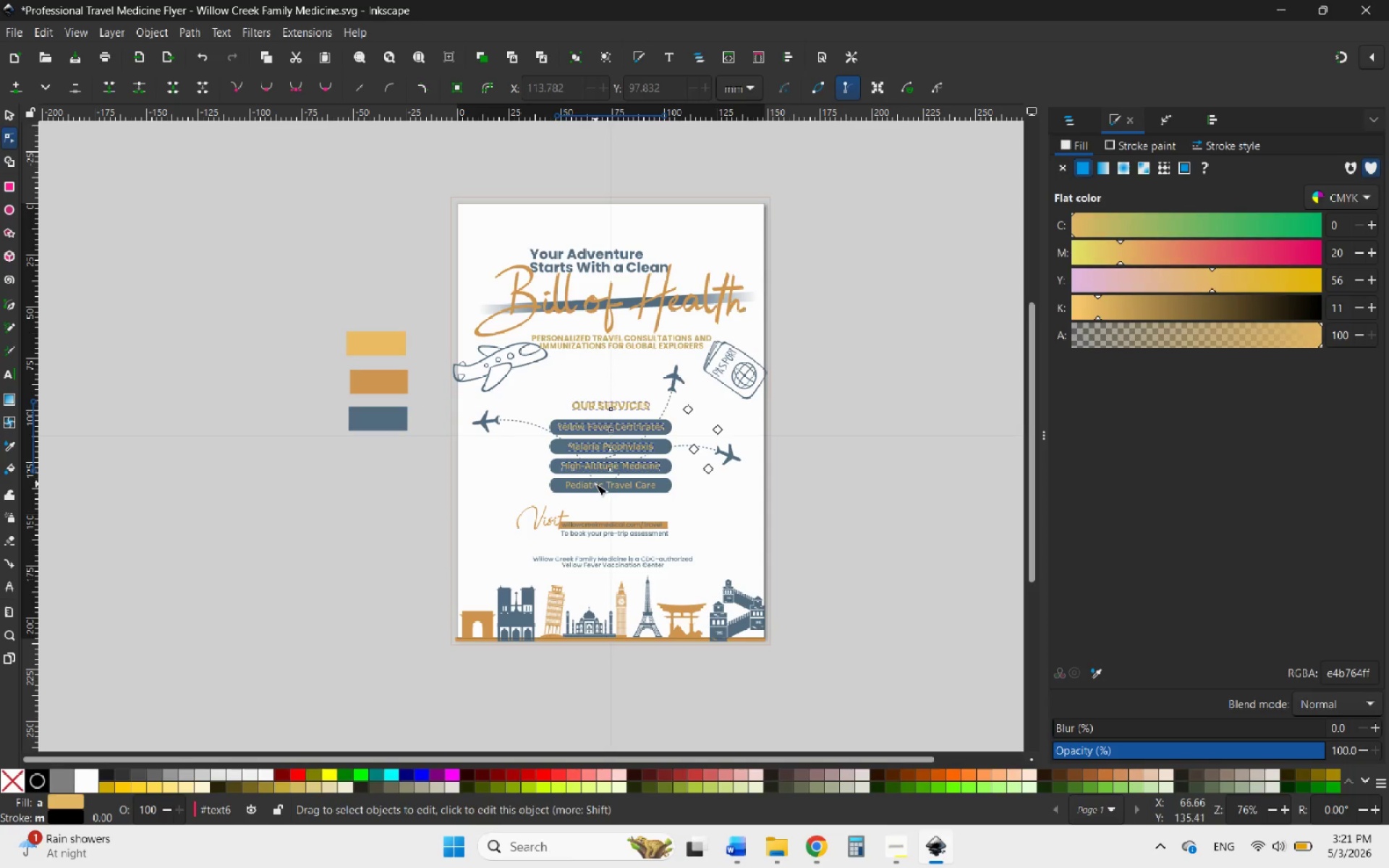 
left_click([595, 485])
 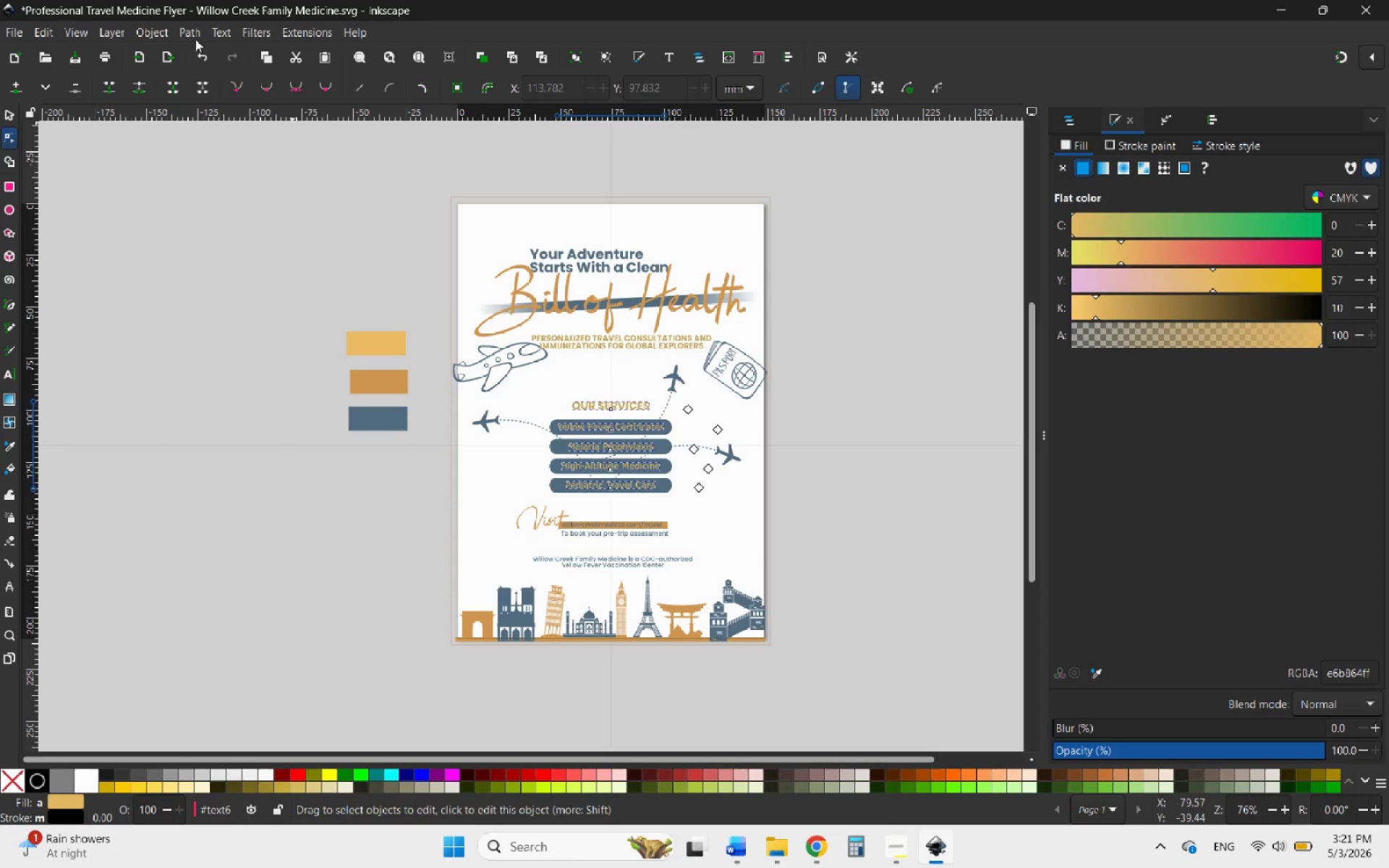 
left_click([179, 27])
 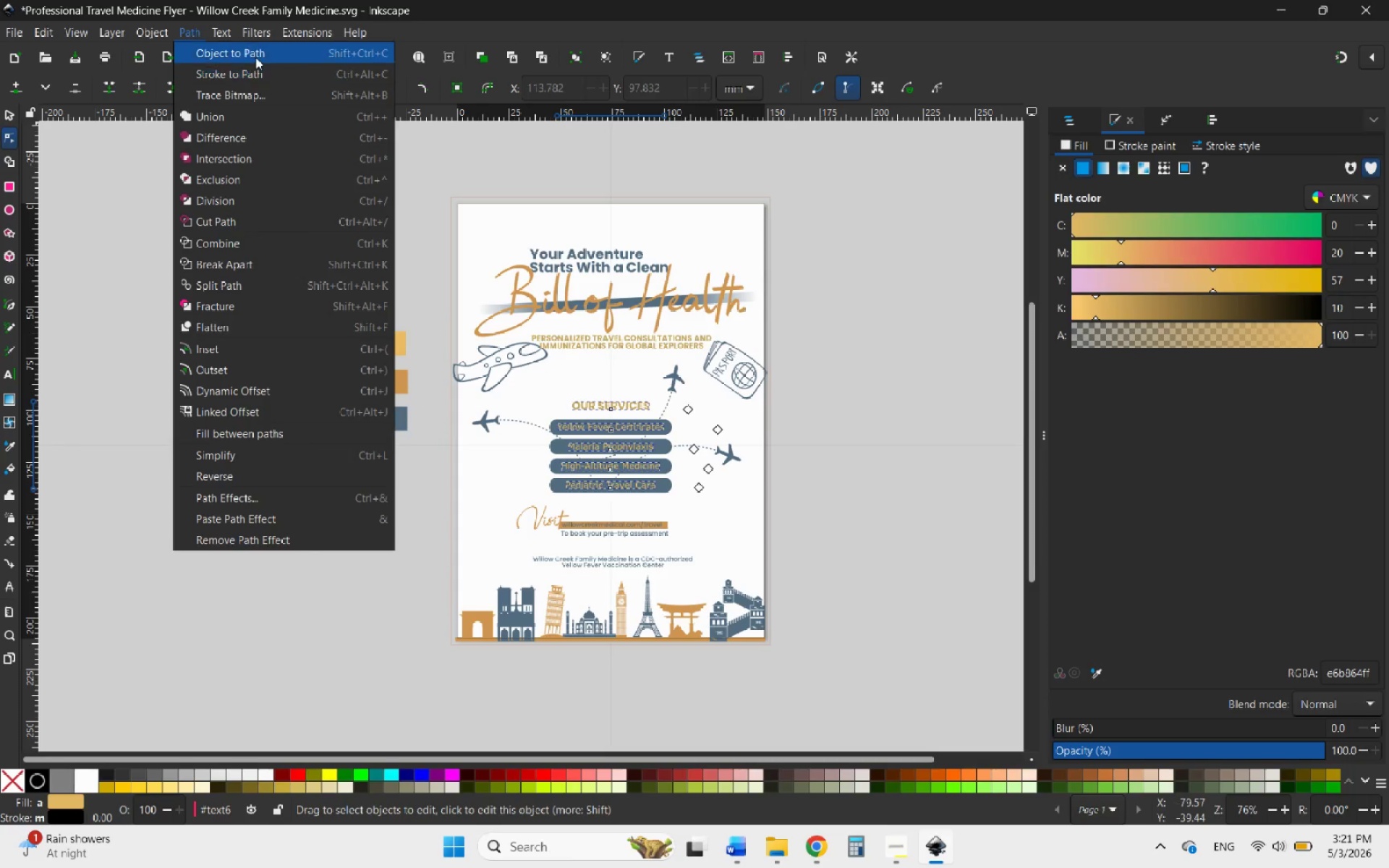 
left_click([255, 57])
 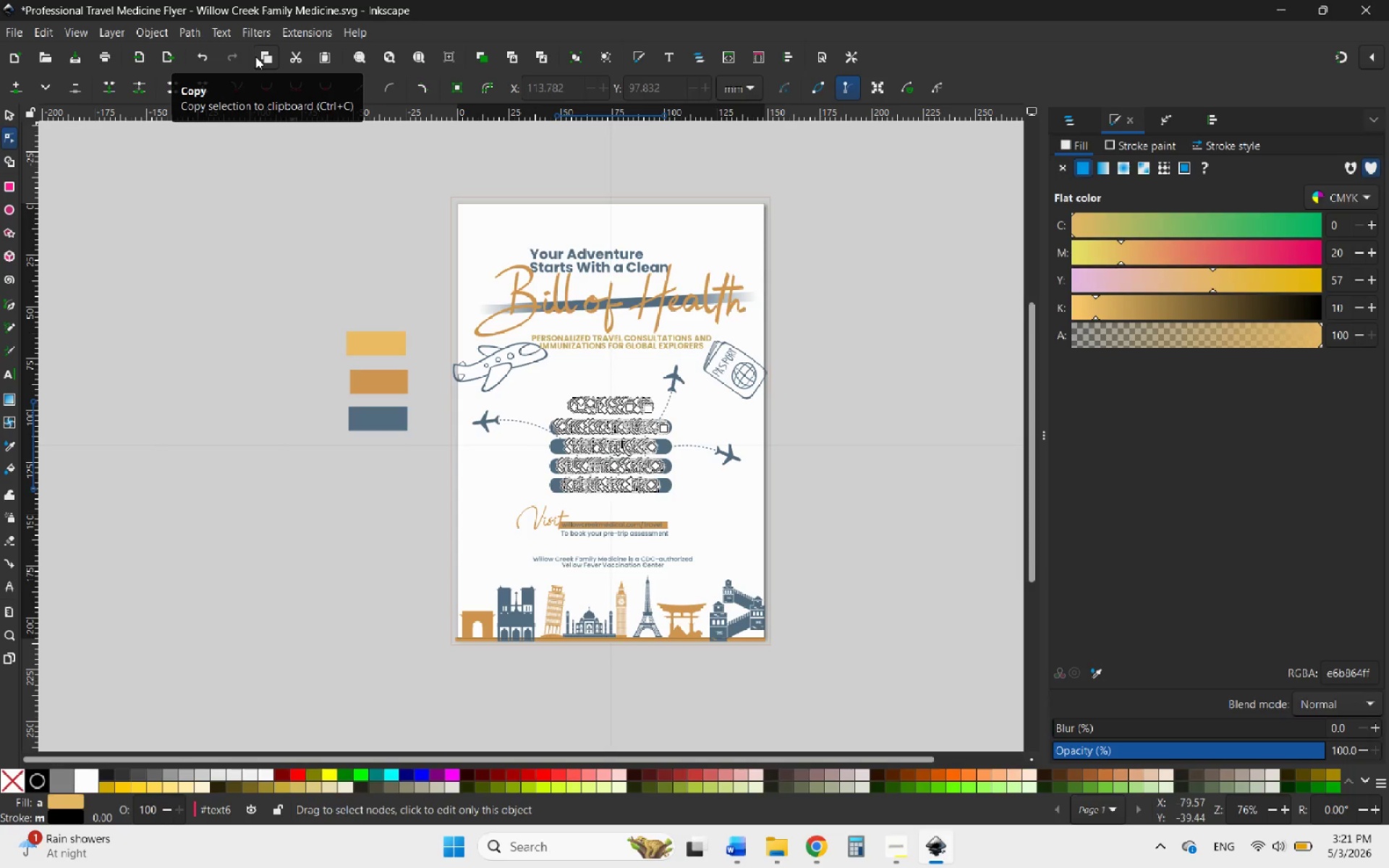 
wait(11.86)
 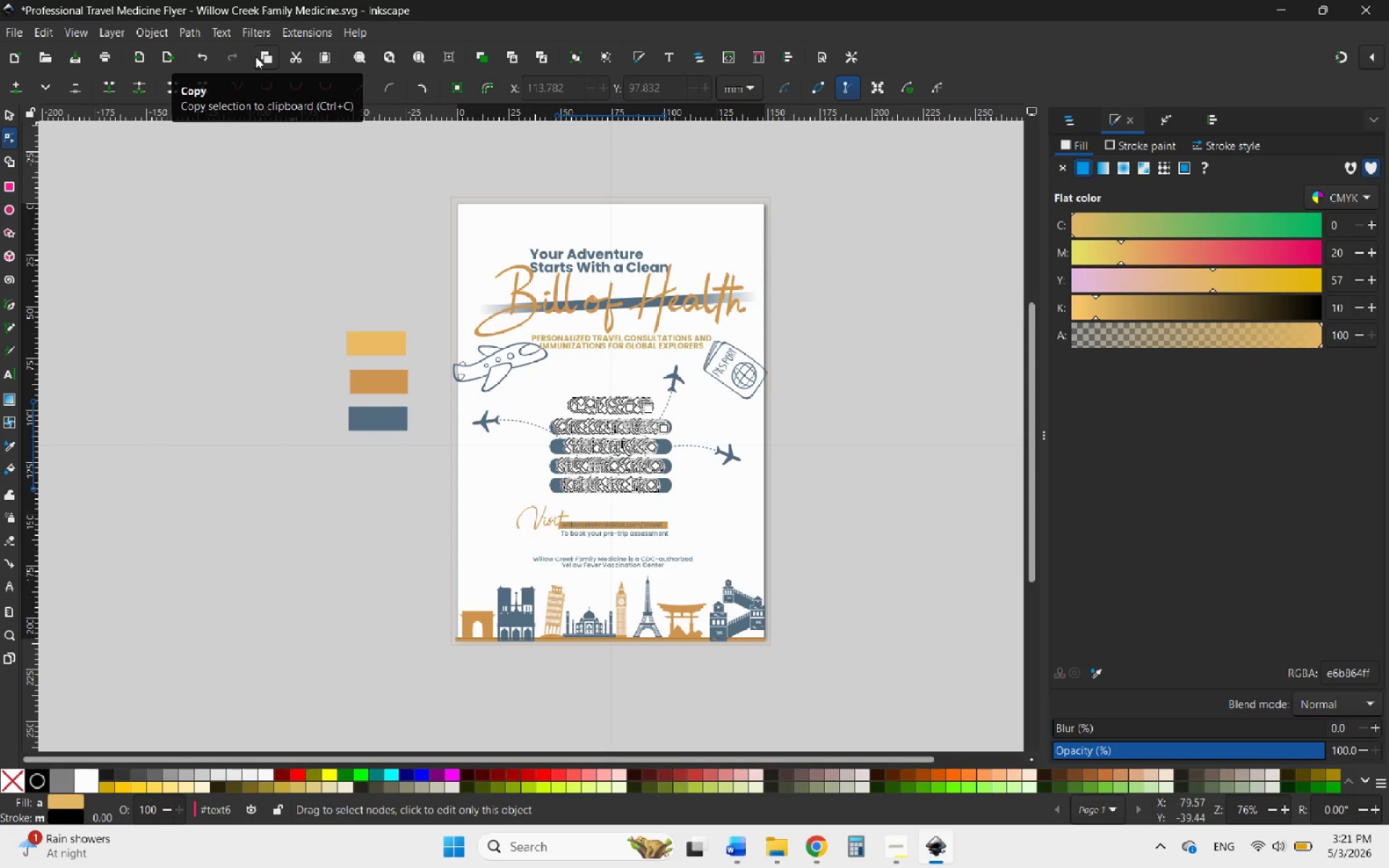 
left_click([535, 525])
 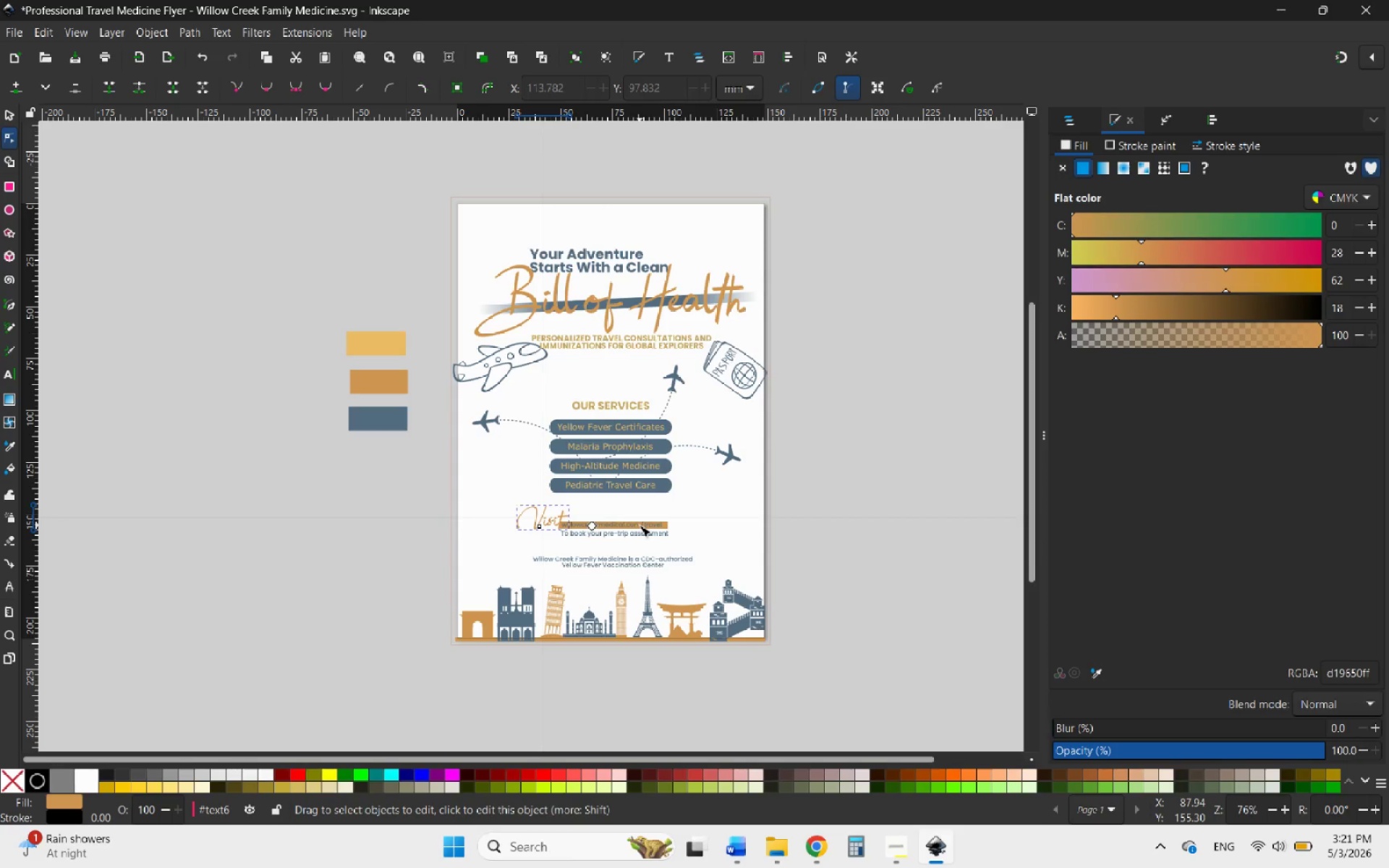 
wait(5.11)
 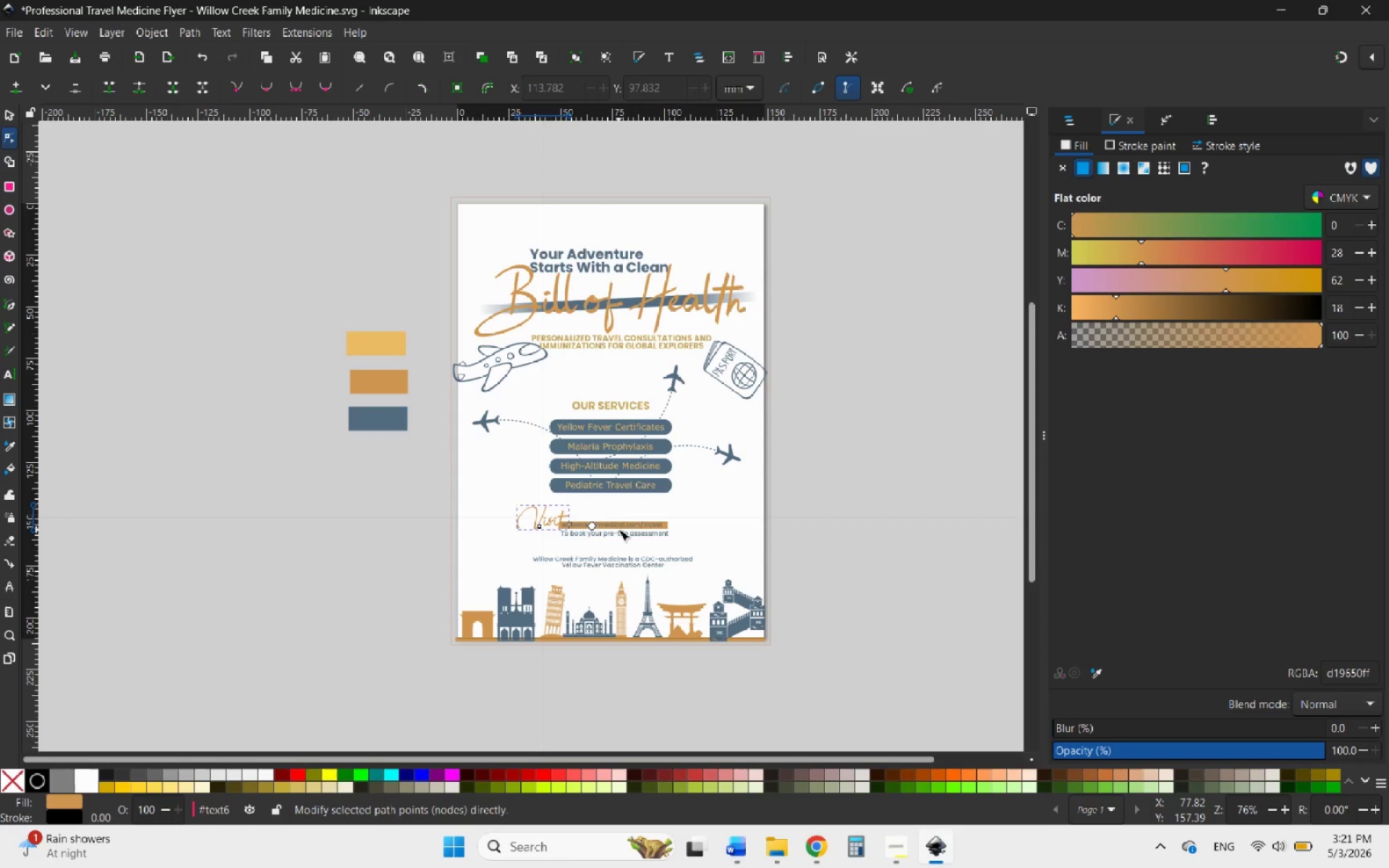 
hold_key(key=ShiftLeft, duration=3.56)
left_click([640, 525])
 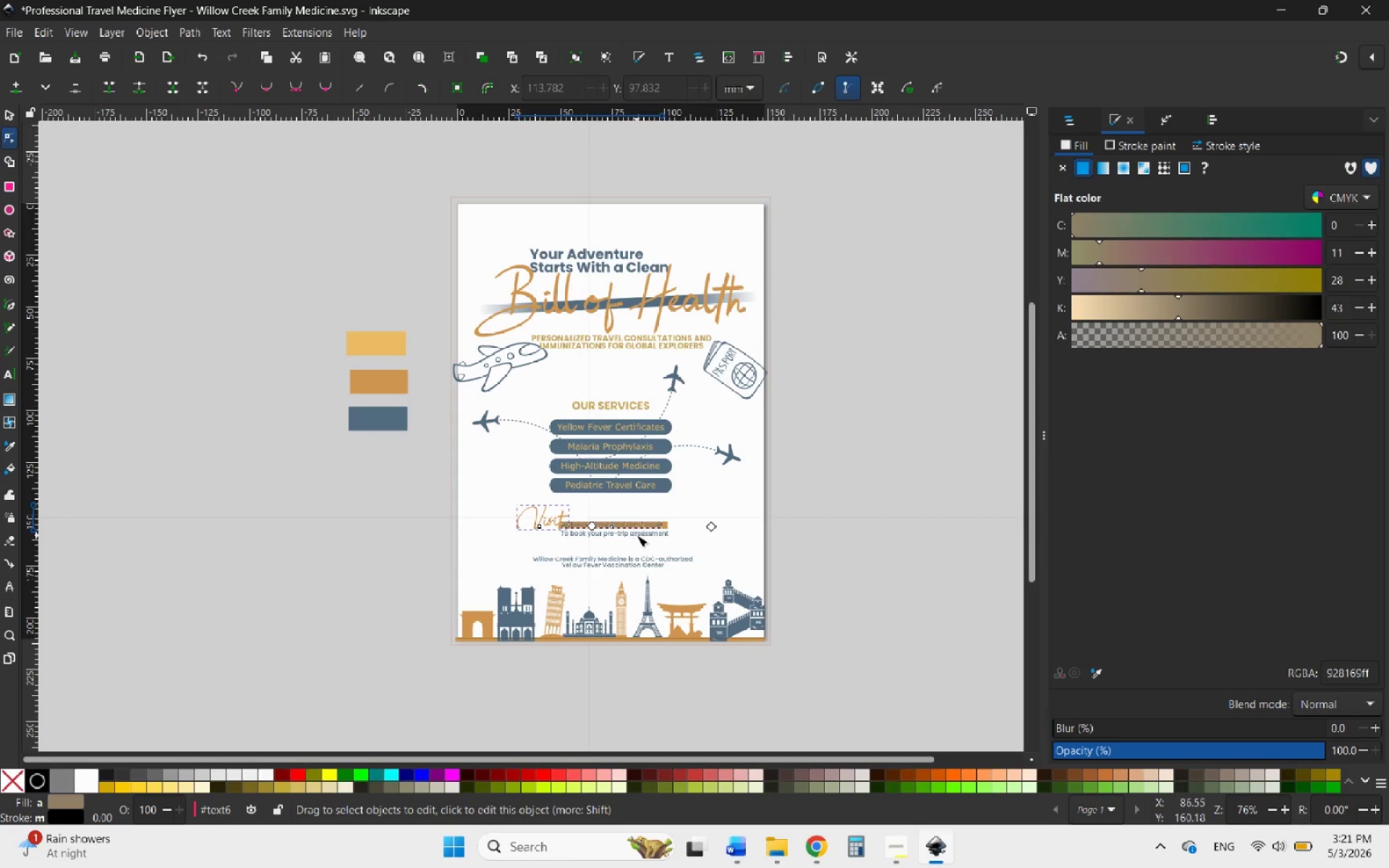 
left_click([642, 534])
 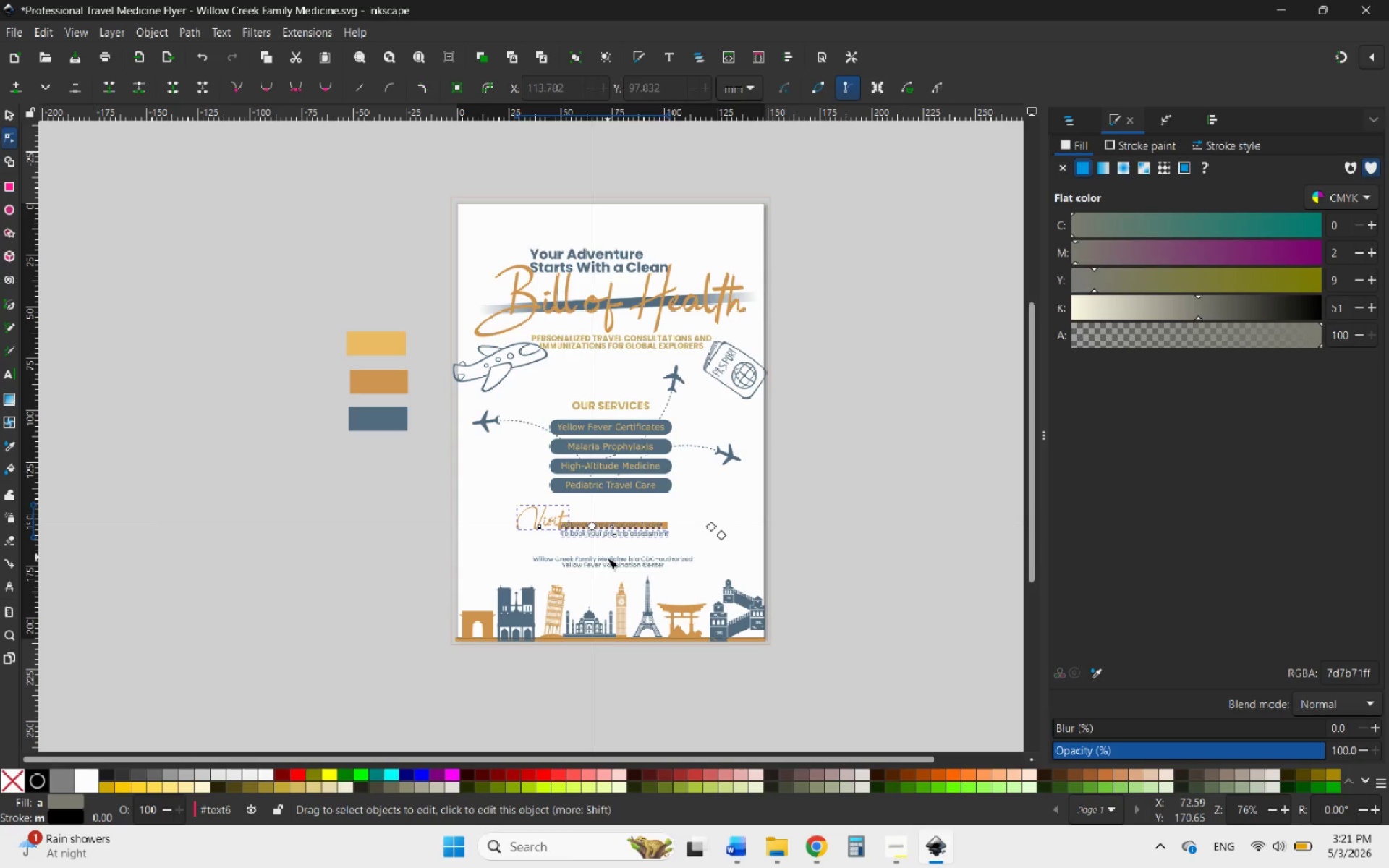 
left_click([605, 558])
 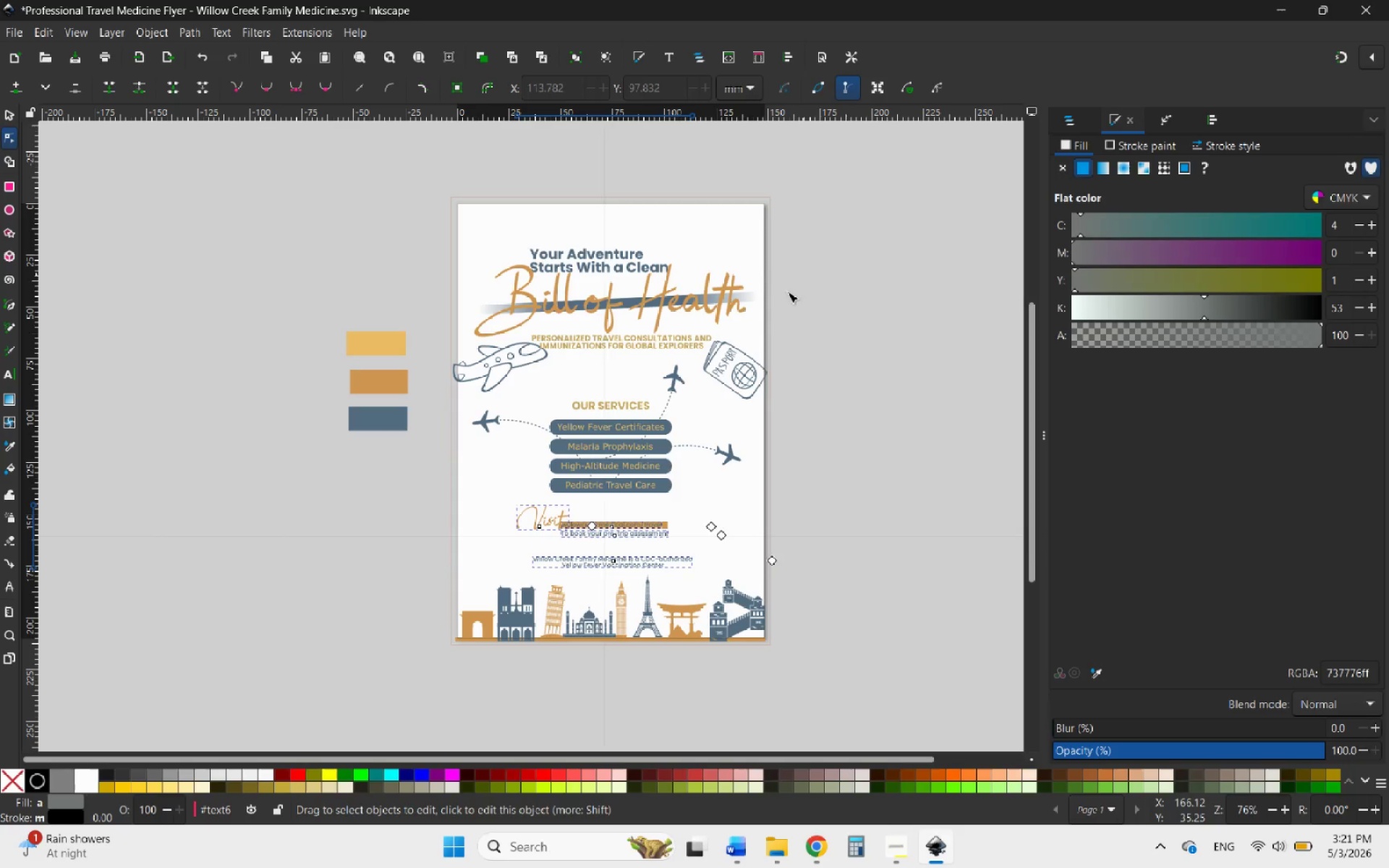 
left_click([192, 35])
 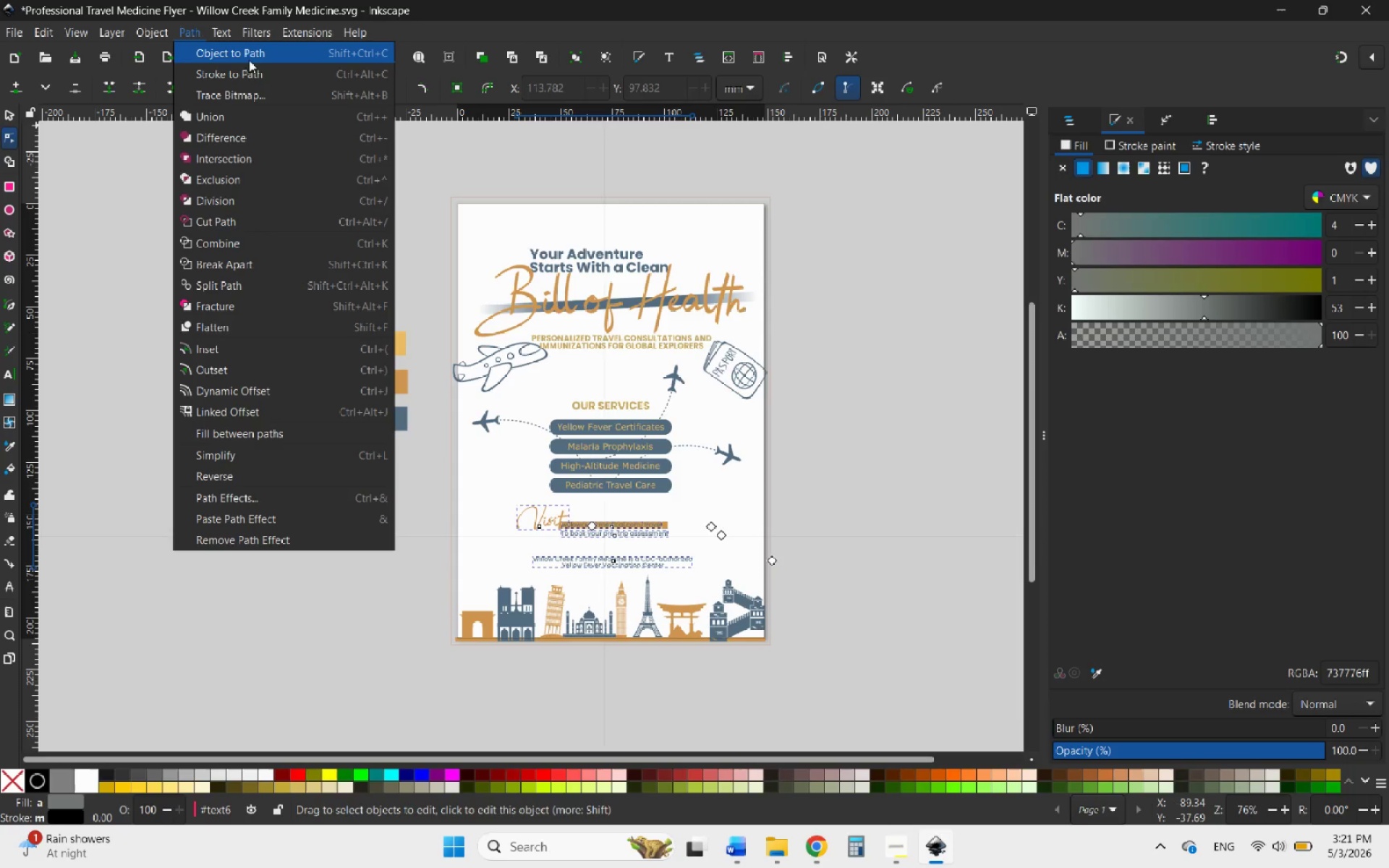 
left_click([250, 57])
 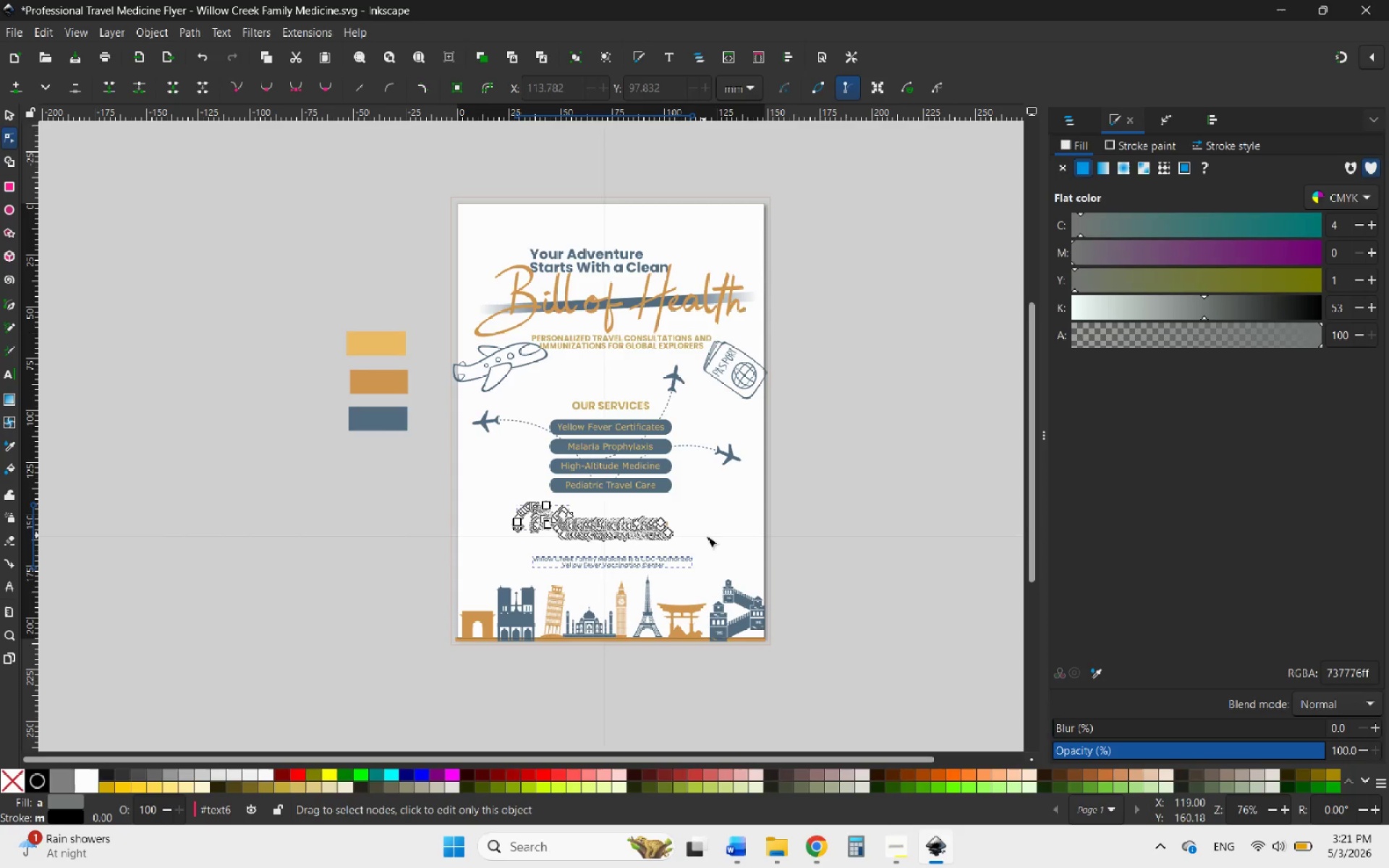 
left_click([706, 537])
 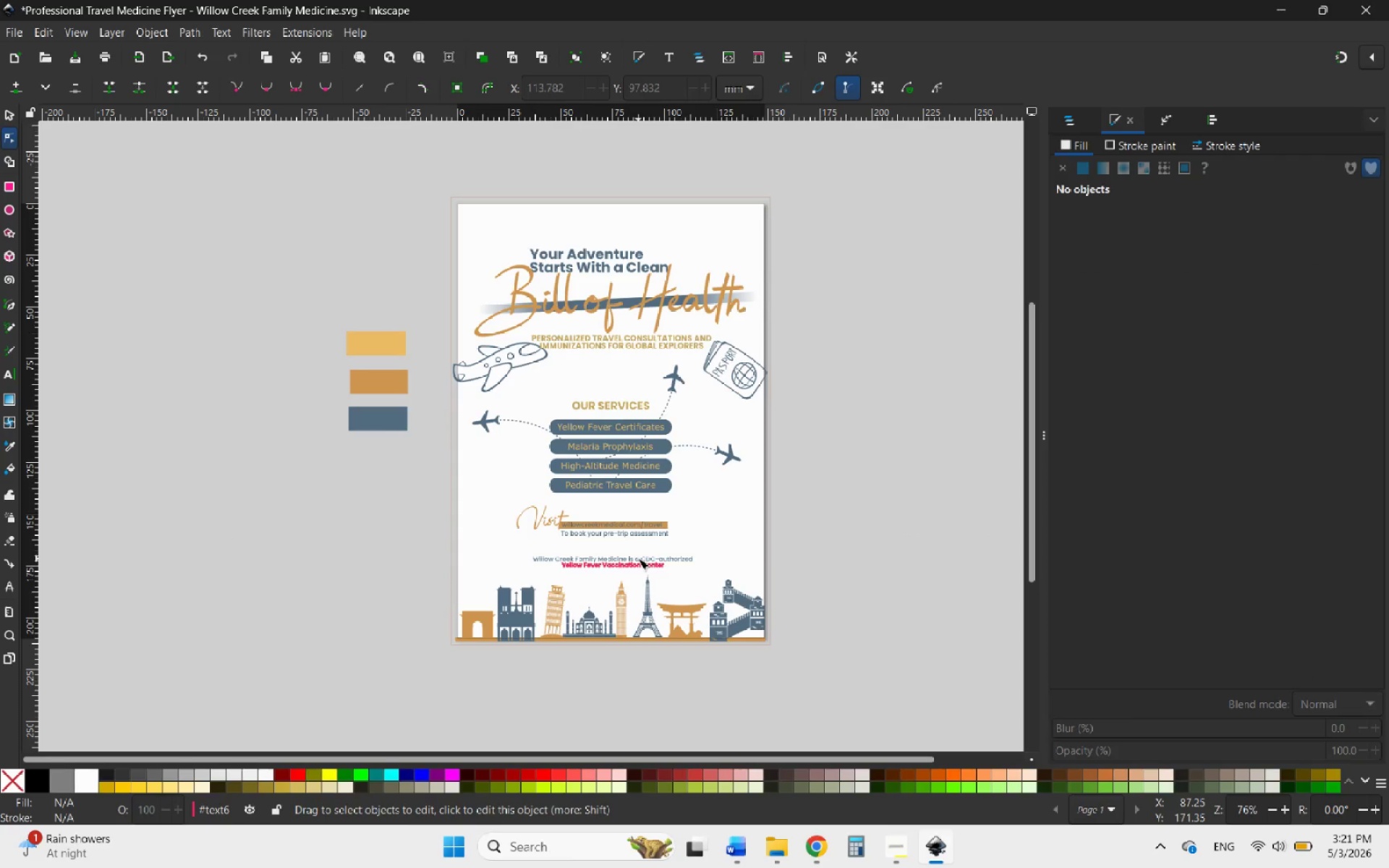 
left_click([638, 558])
 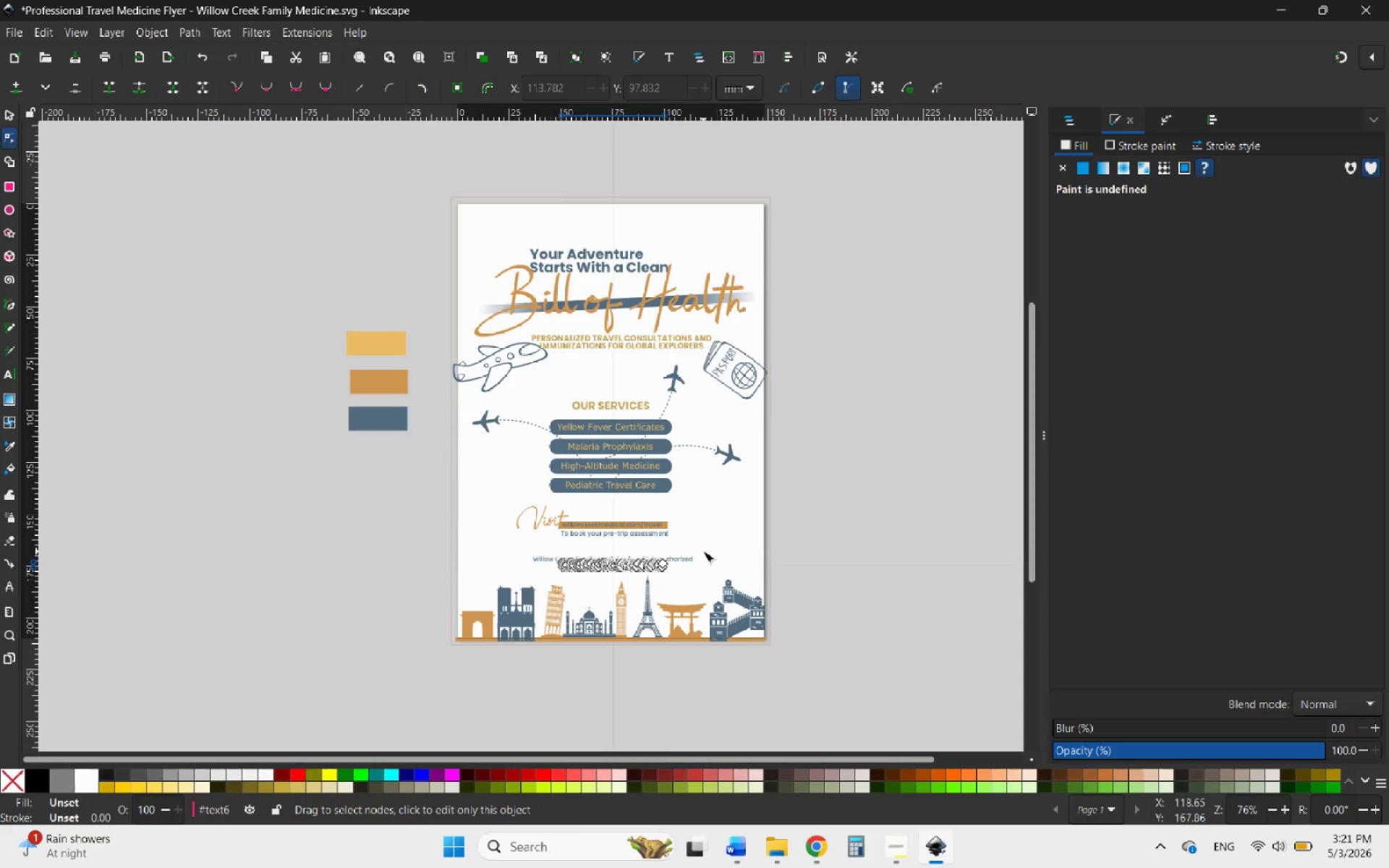 
left_click([708, 551])
 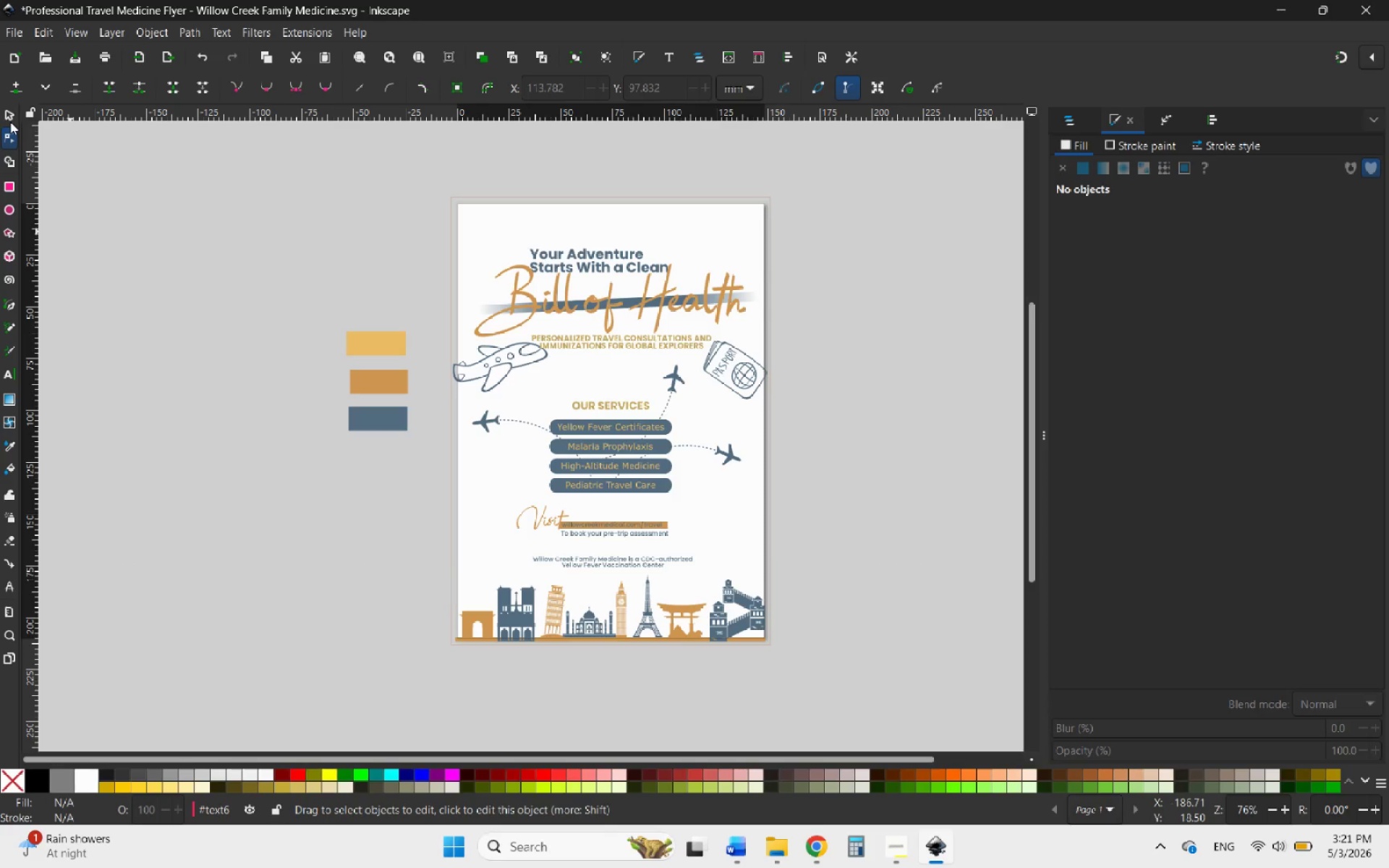 
left_click([13, 113])
 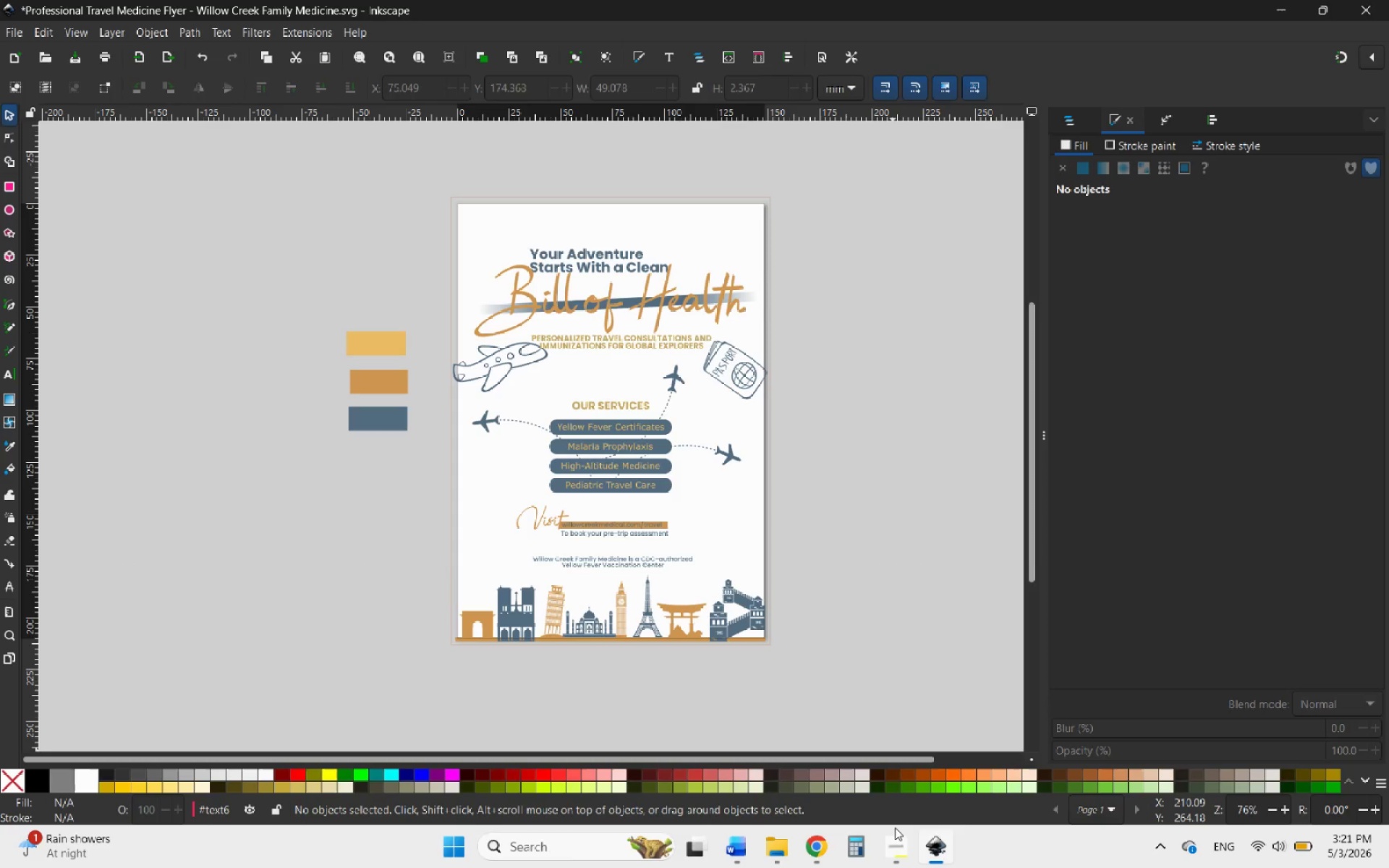 
left_click([895, 843])